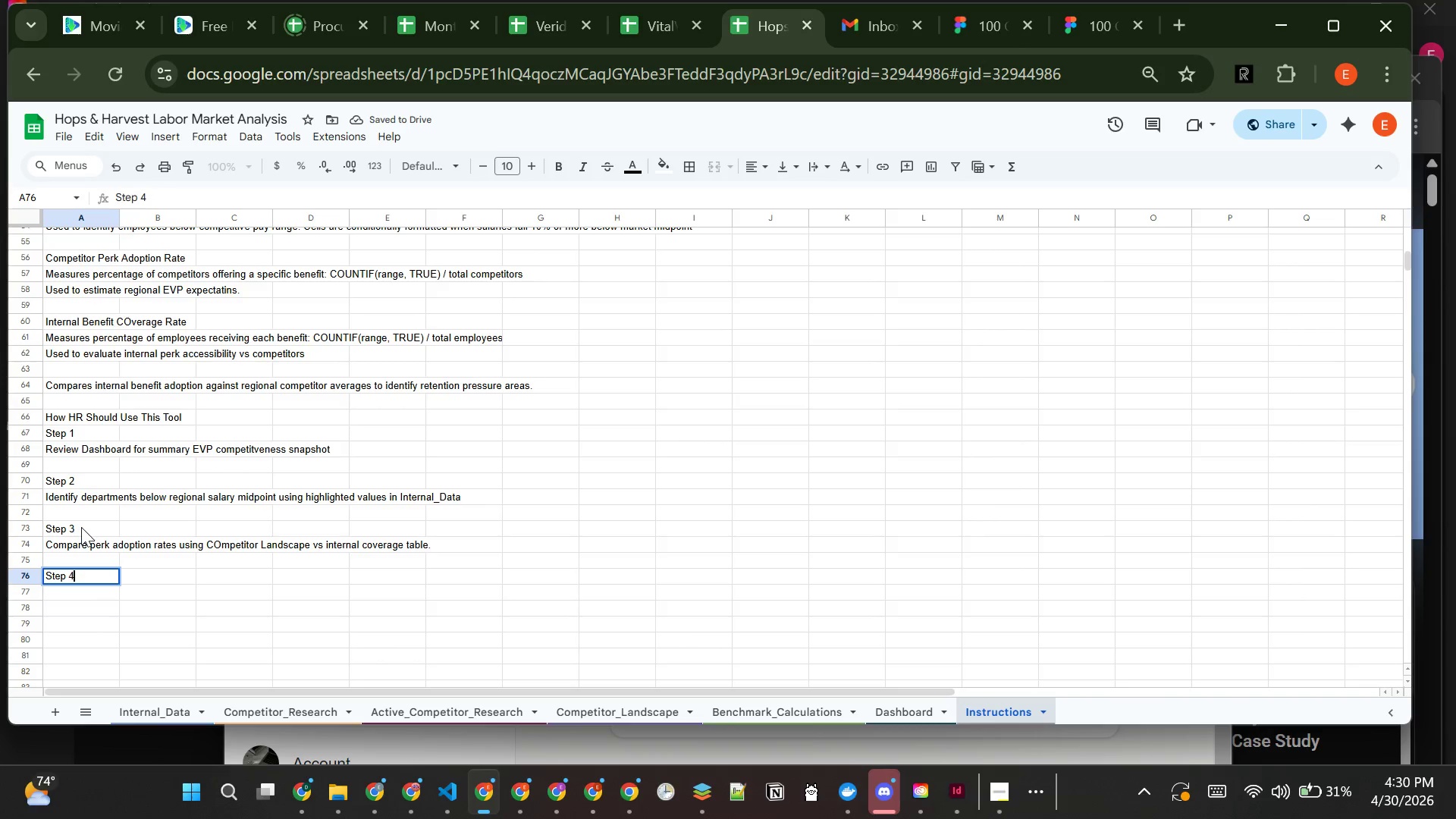 
key(Enter)
 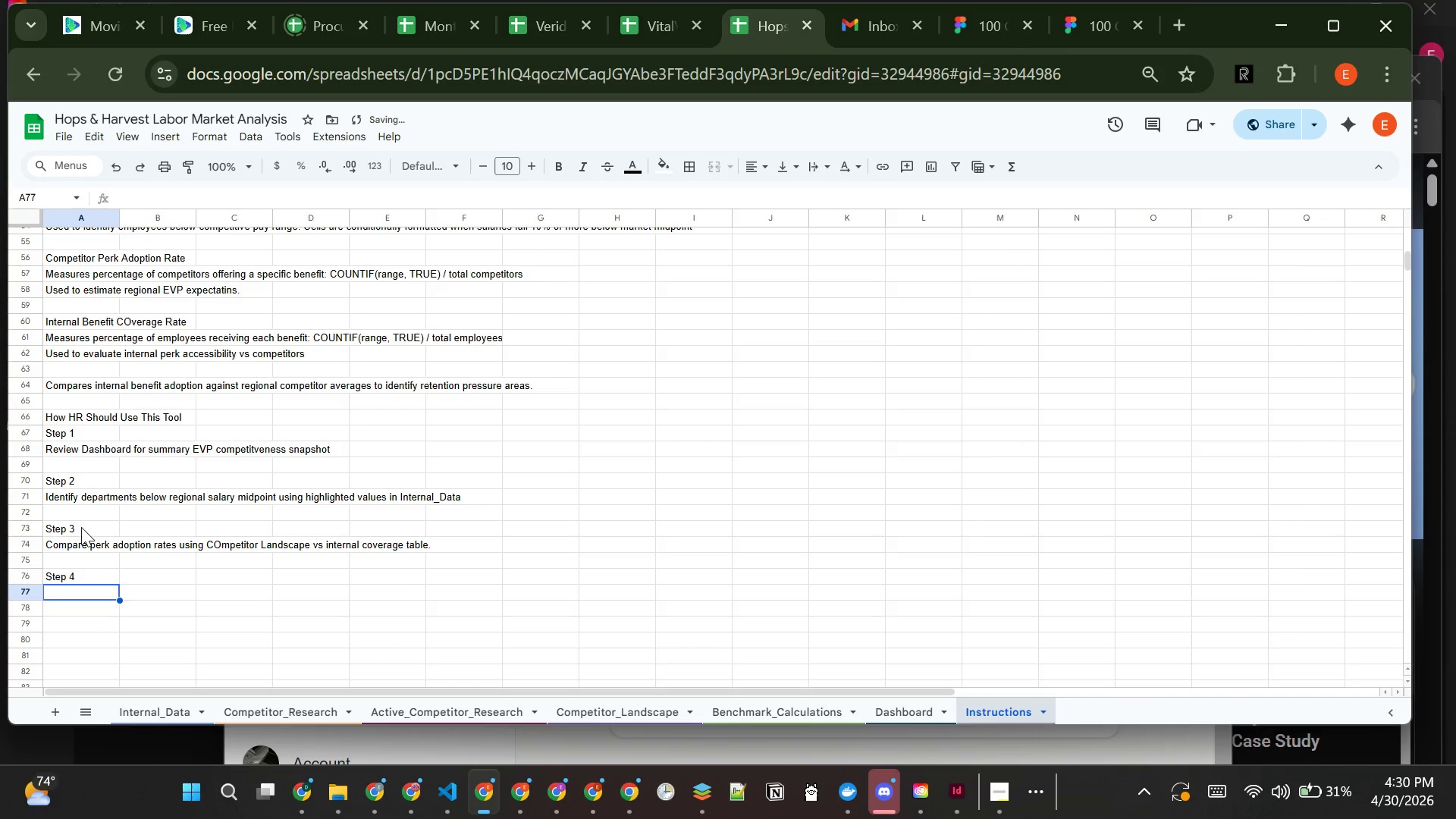 
type(Use Benchmark Calcy)
key(Backspace)
type(y)
key(Backspace)
type(ulations h)
key(Backspace)
type(sheet to evaluate compensation positioning relai)
key(Backspace)
type(tive to regional averages)
 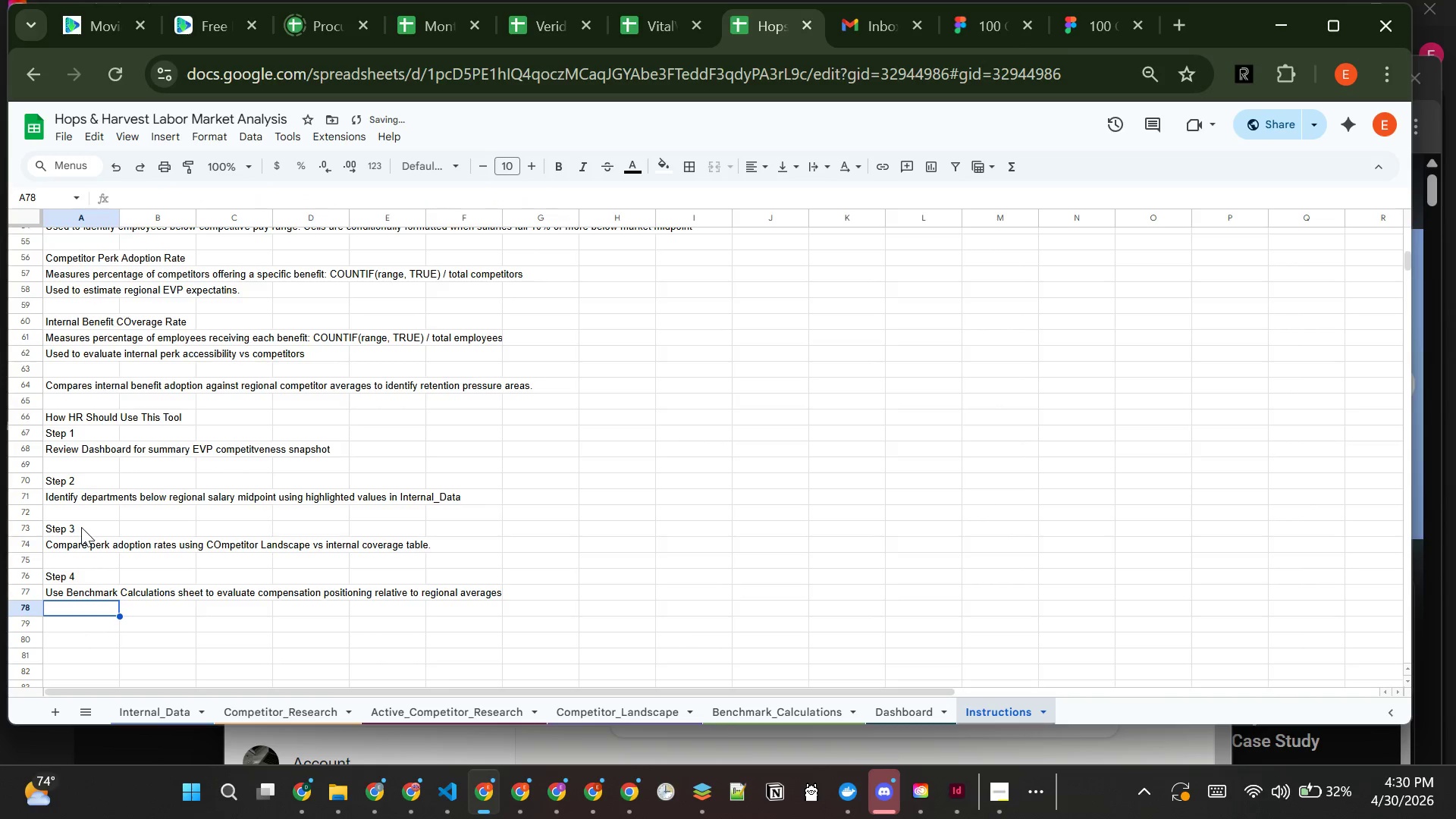 
 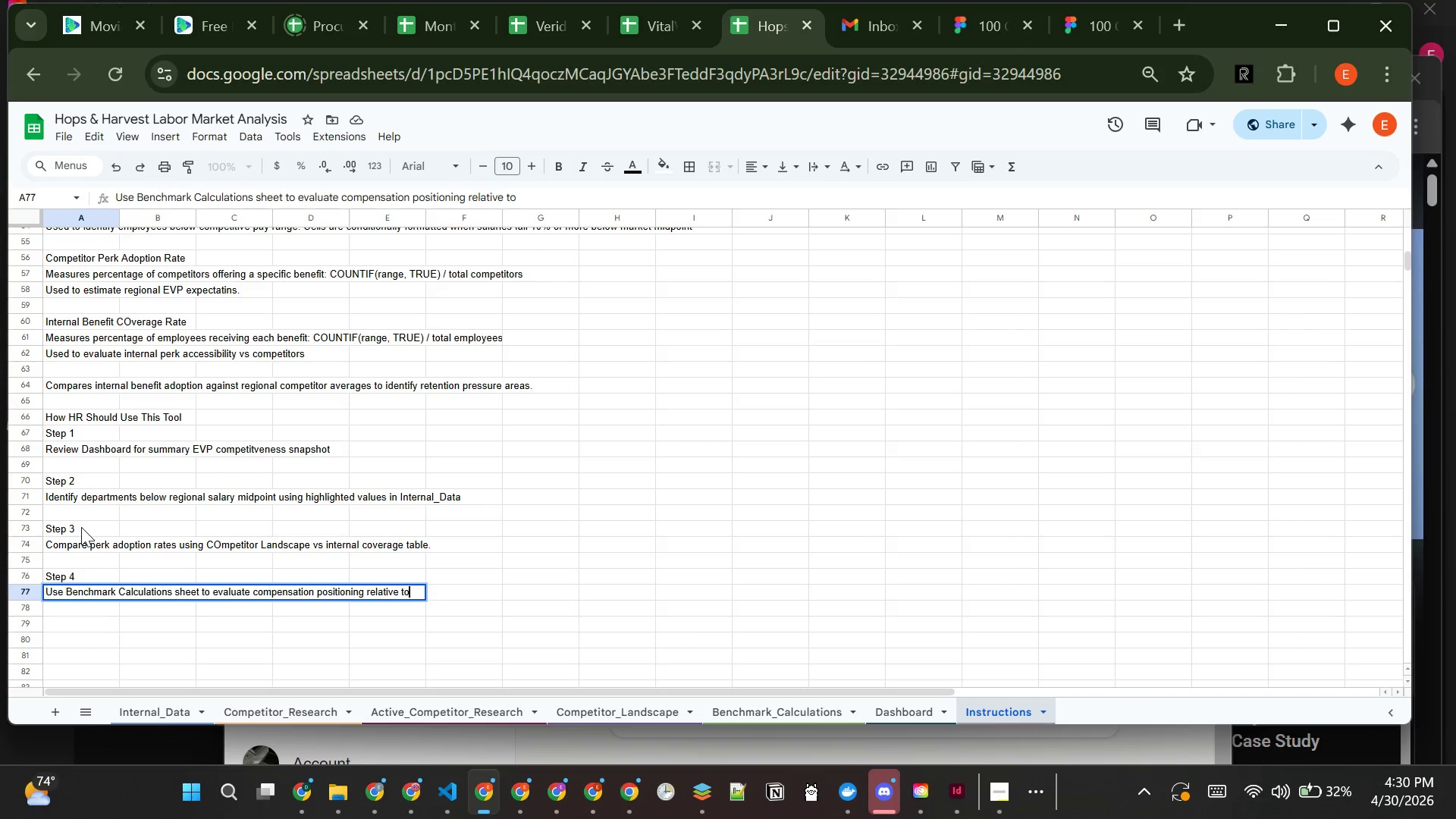 
key(Enter)
 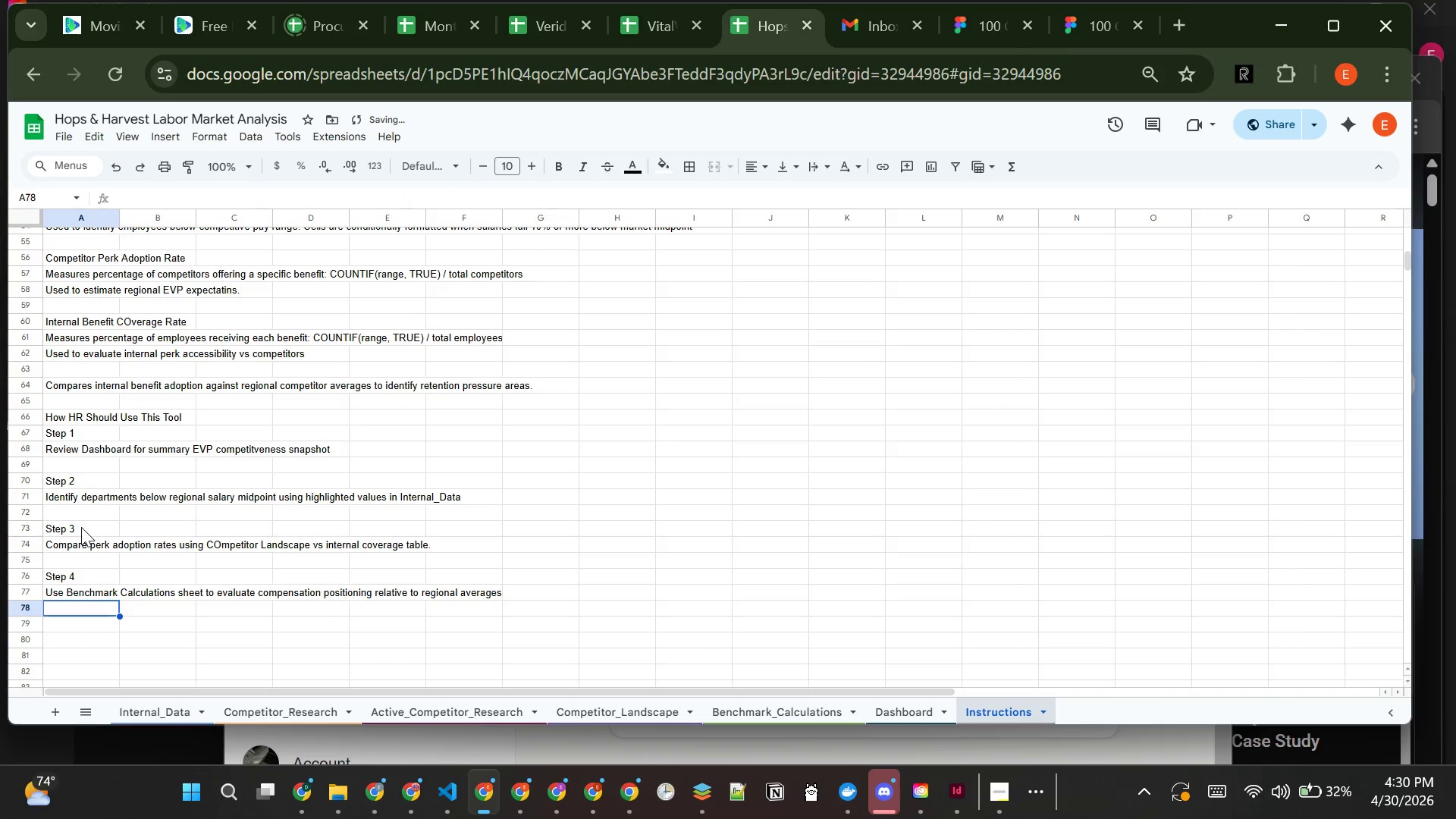 
key(Enter)
 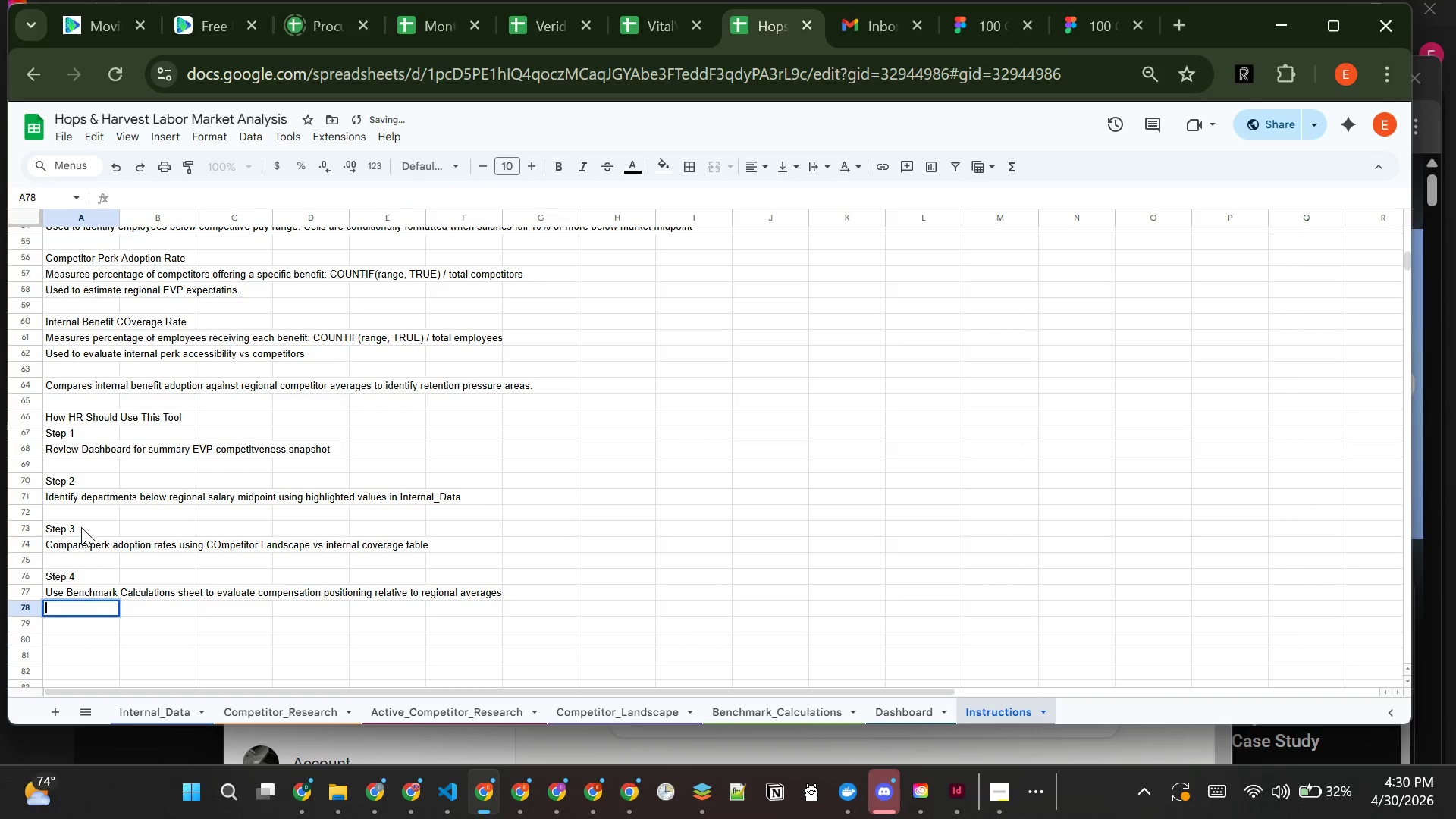 
key(Enter)
 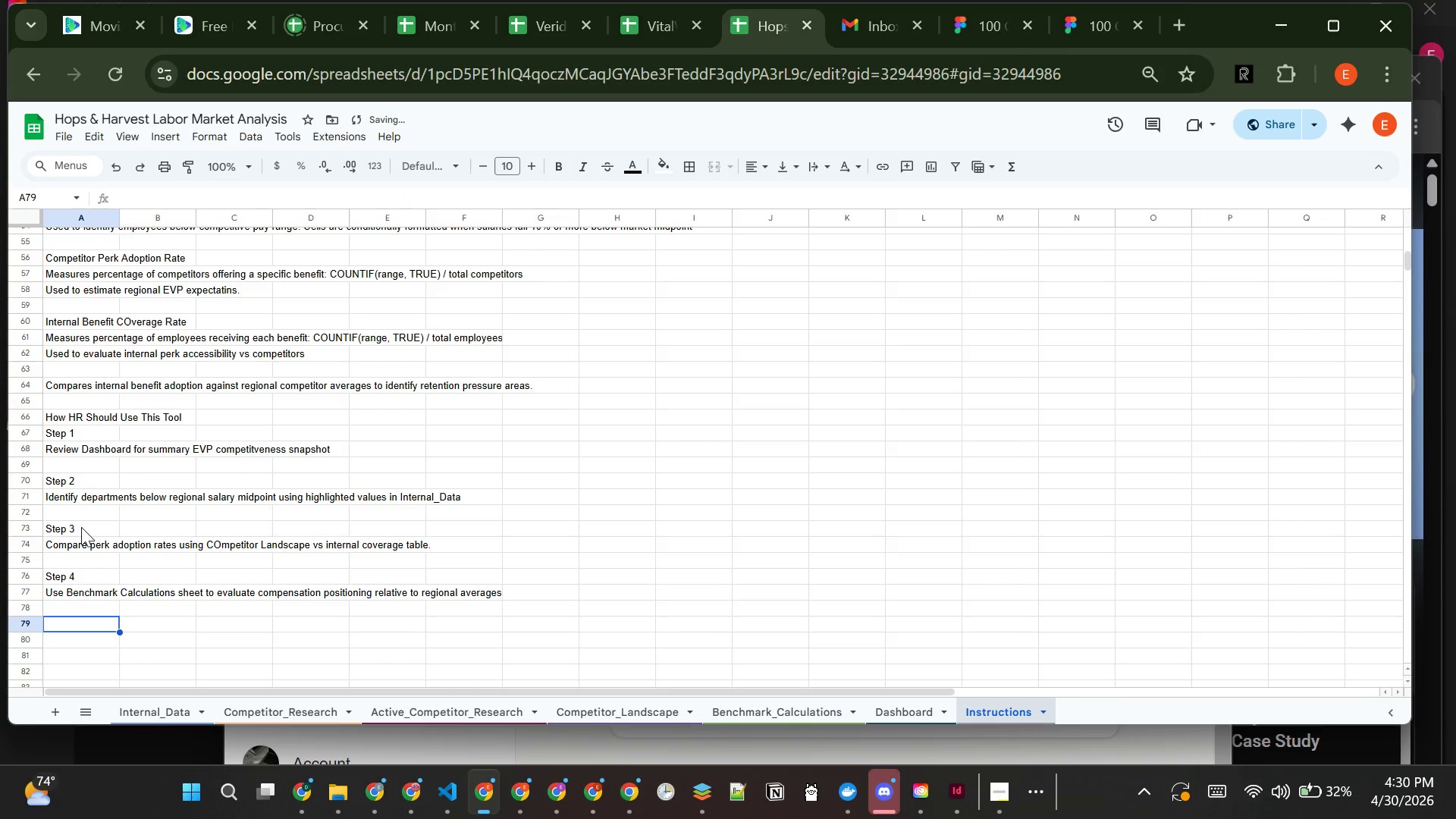 
type(Step 5)
 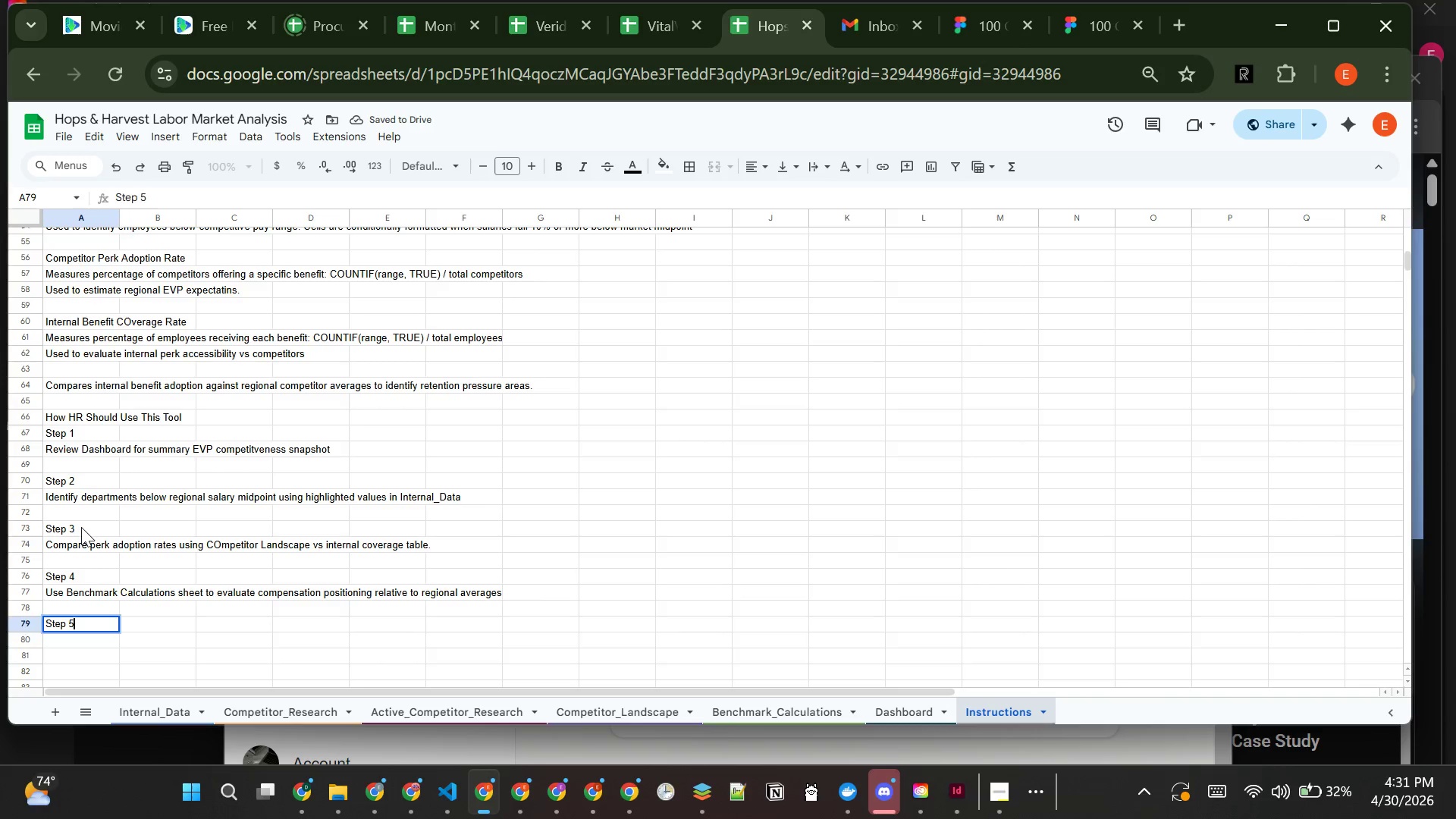 
key(Enter)
 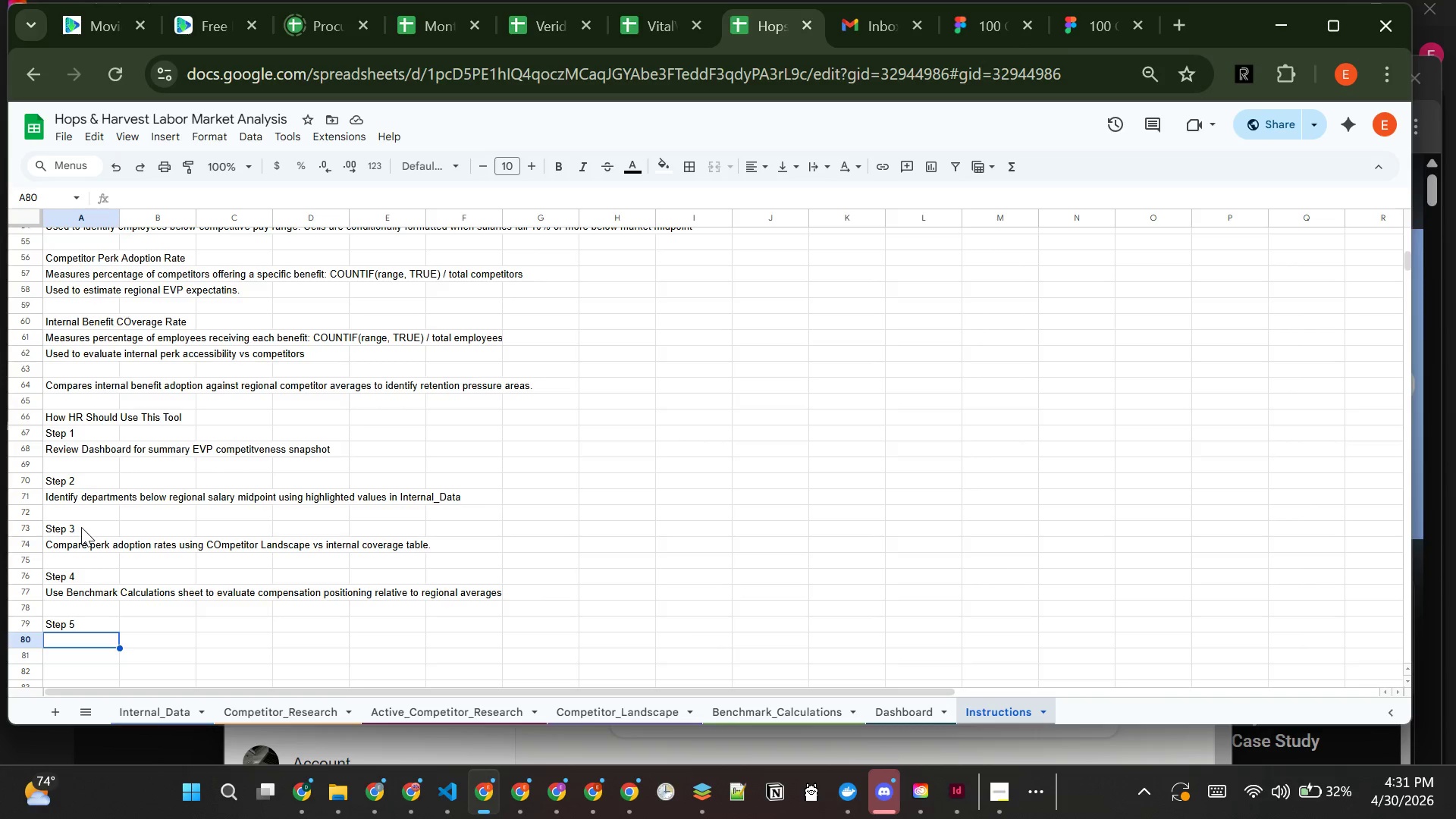 
wait(18.24)
 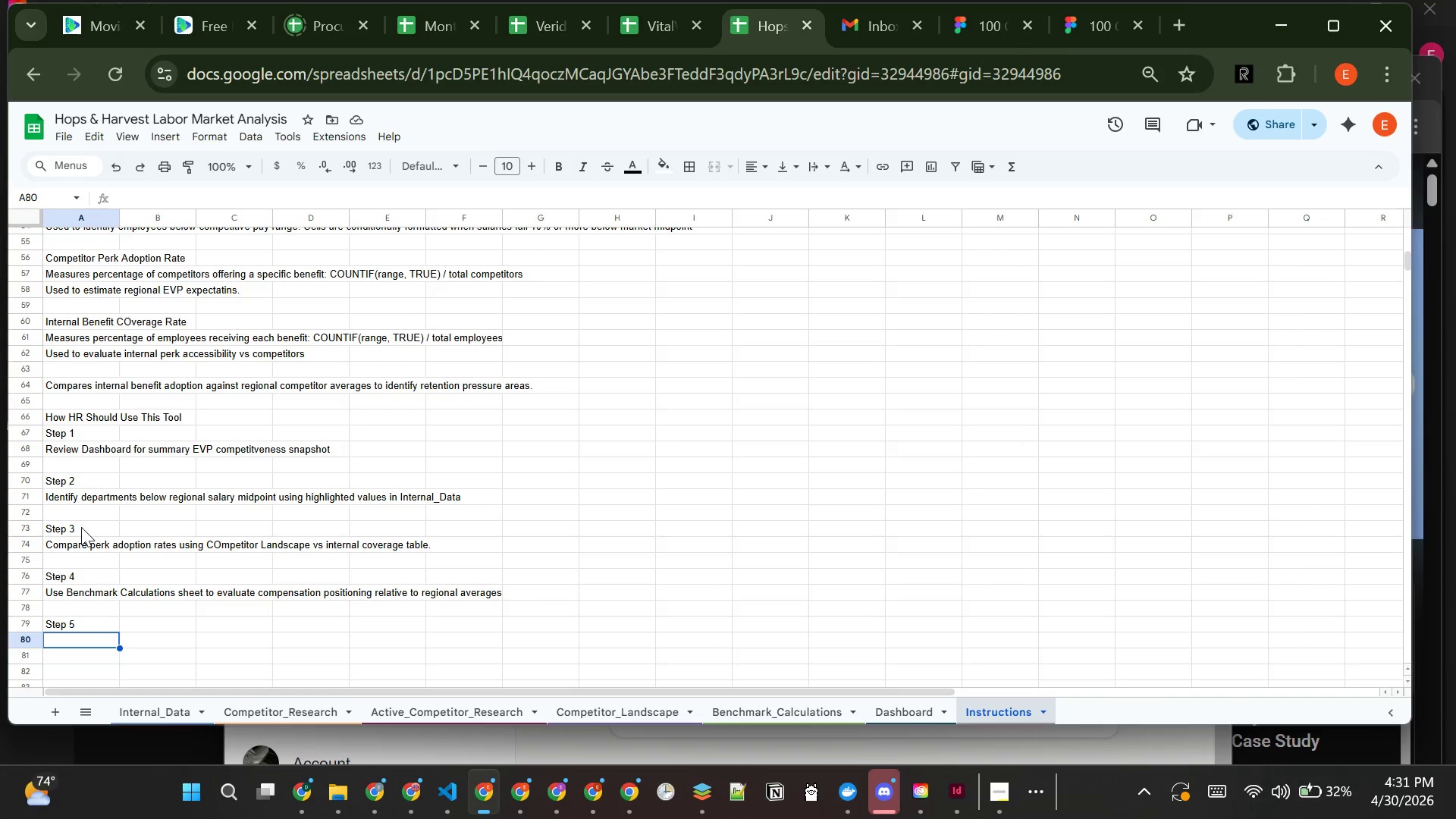 
type(Prioritize EVP o)
key(Backspace)
type(improvements in categories whee )
key(Backspace)
key(Backspace)
type(re competitor adoption exceeds internal coverage.)
 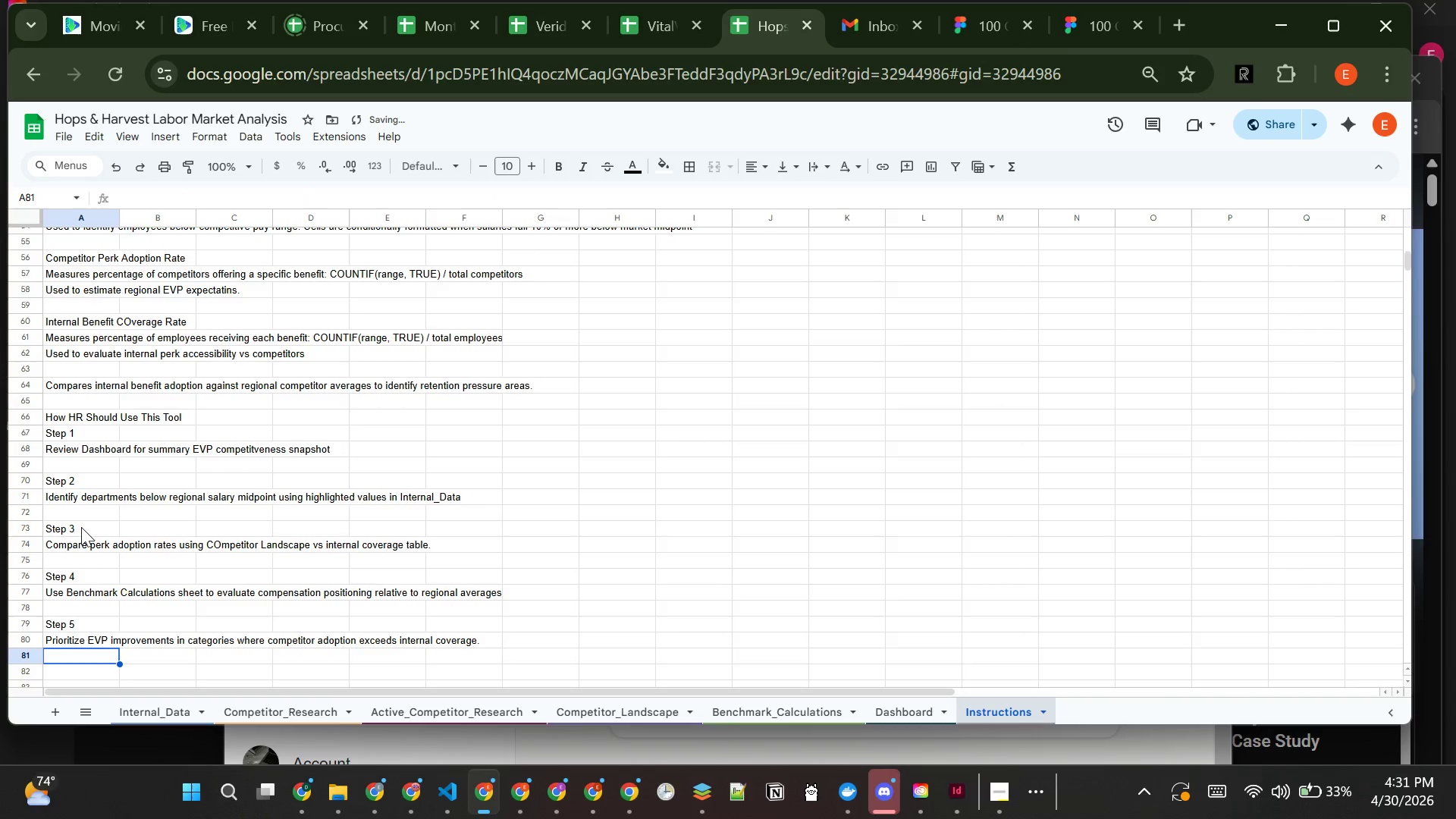 
 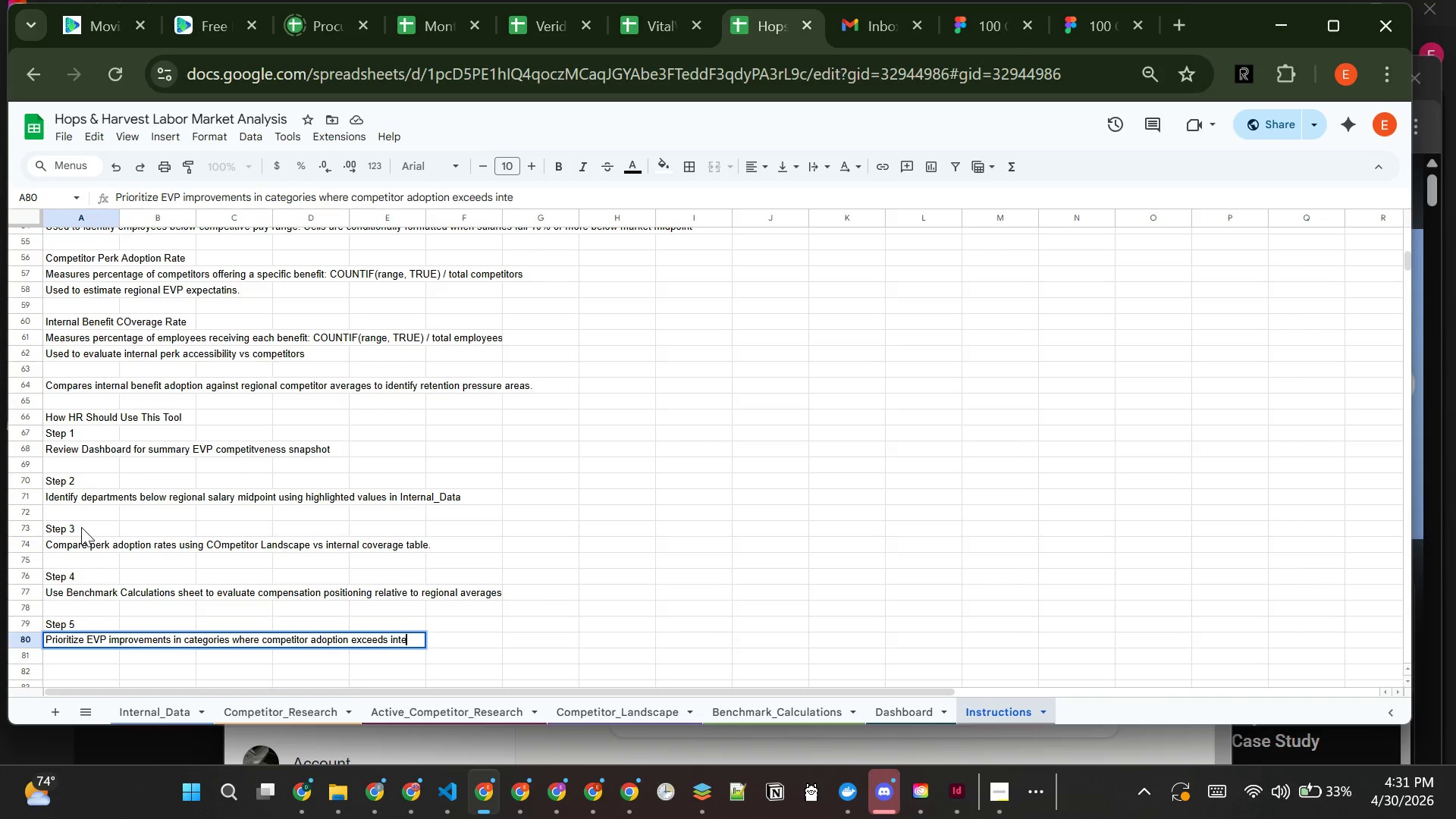 
key(Enter)
 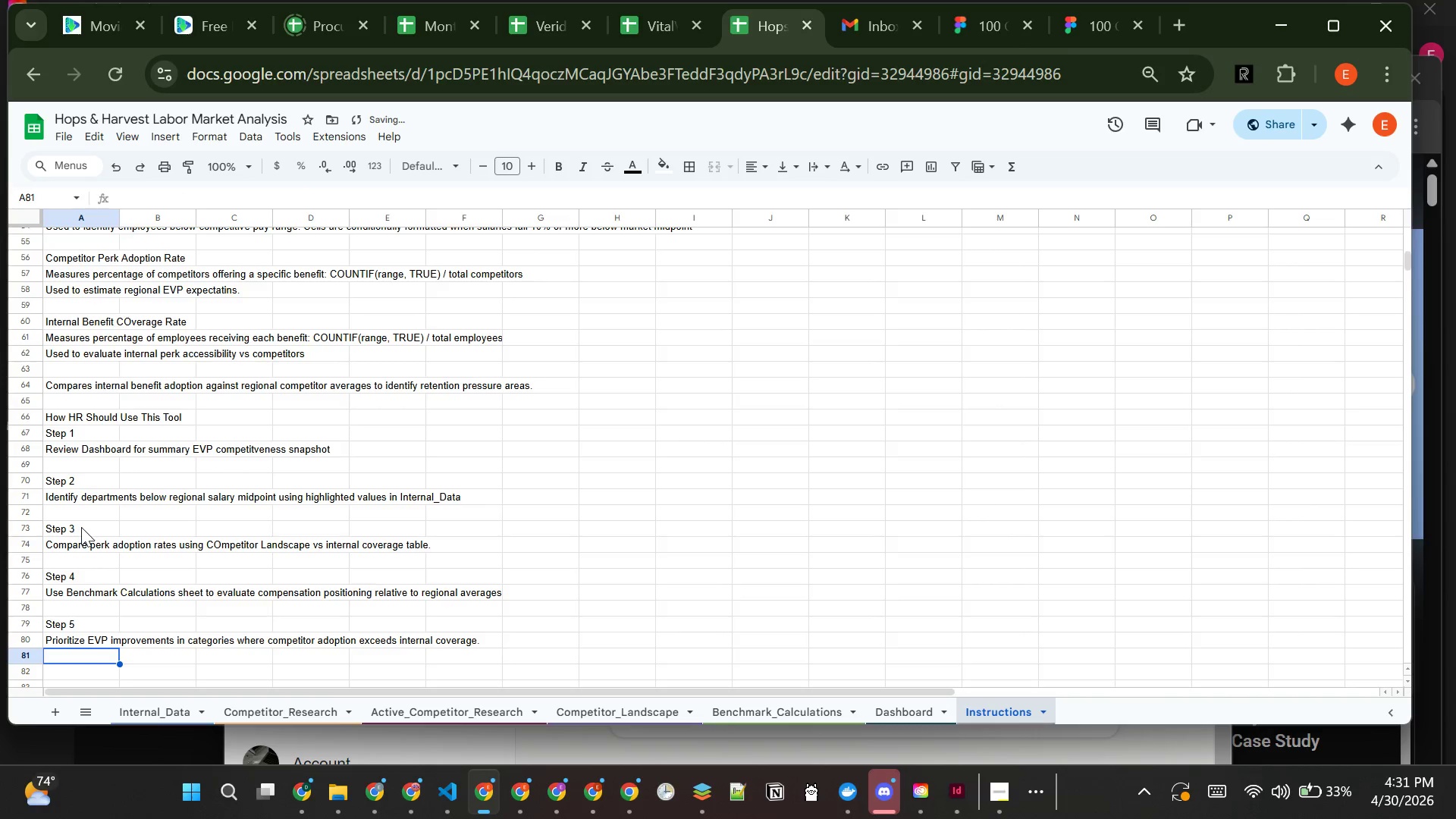 
key(Enter)
 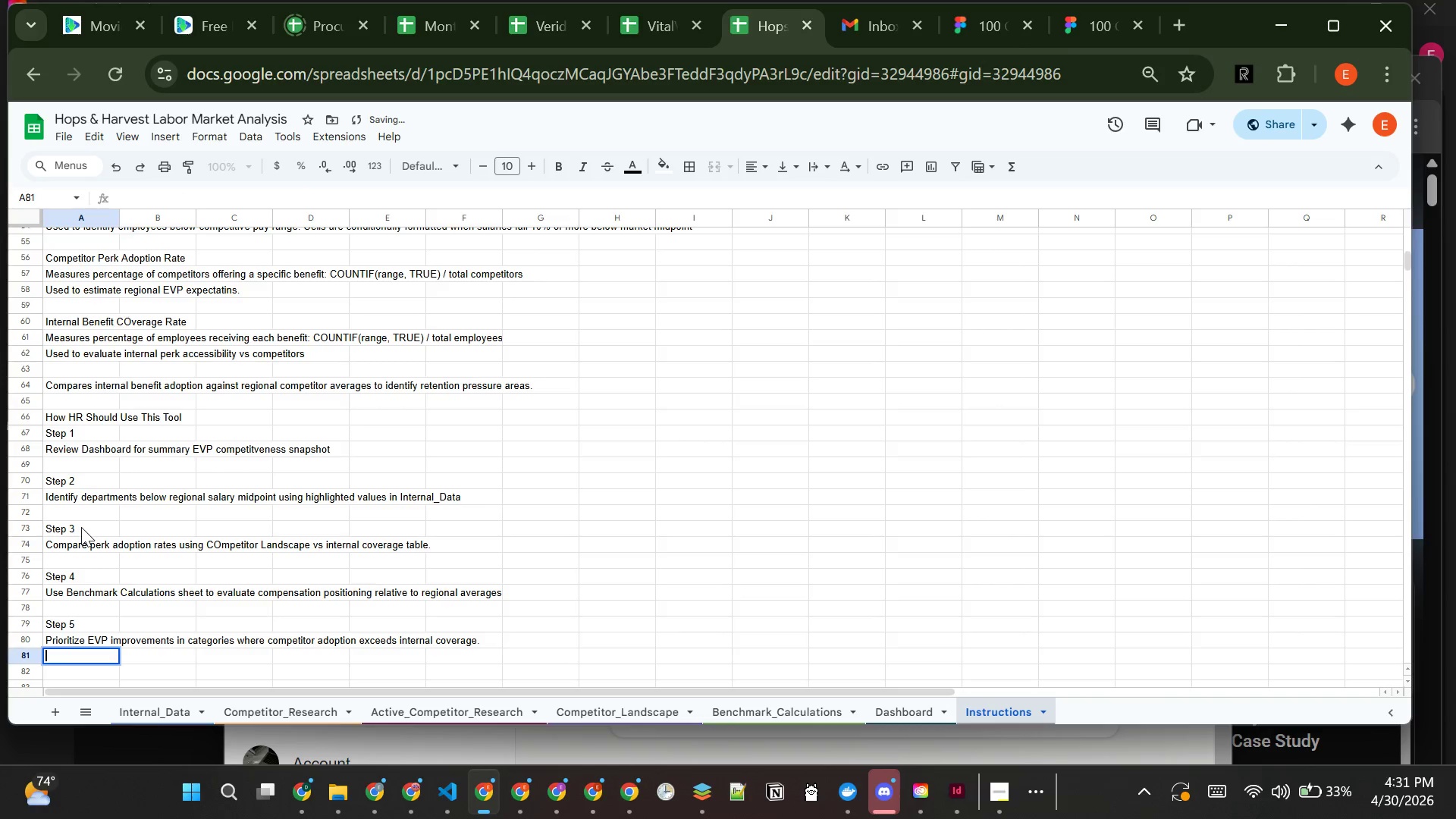 
key(Enter)
 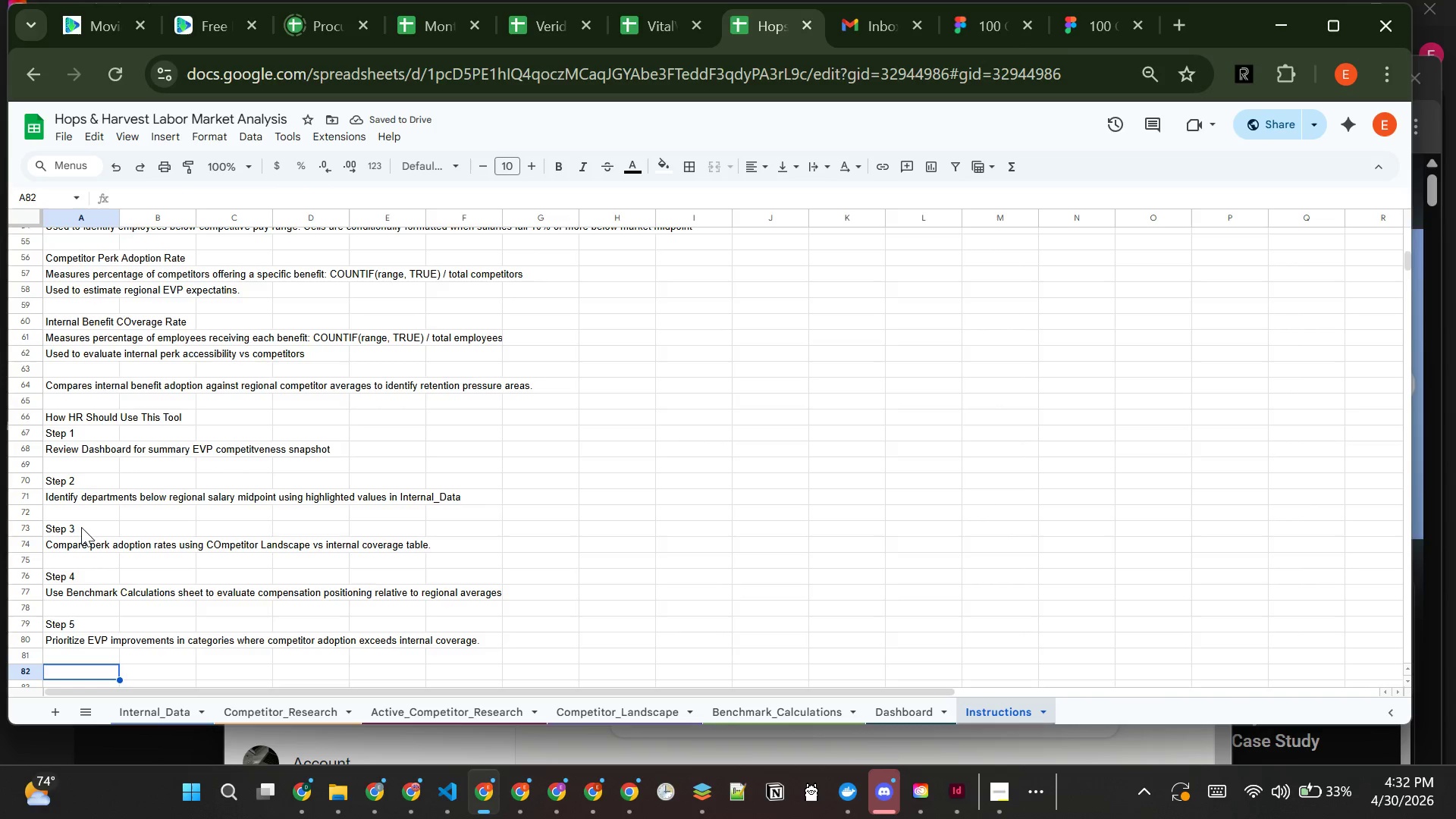 
wait(5.22)
 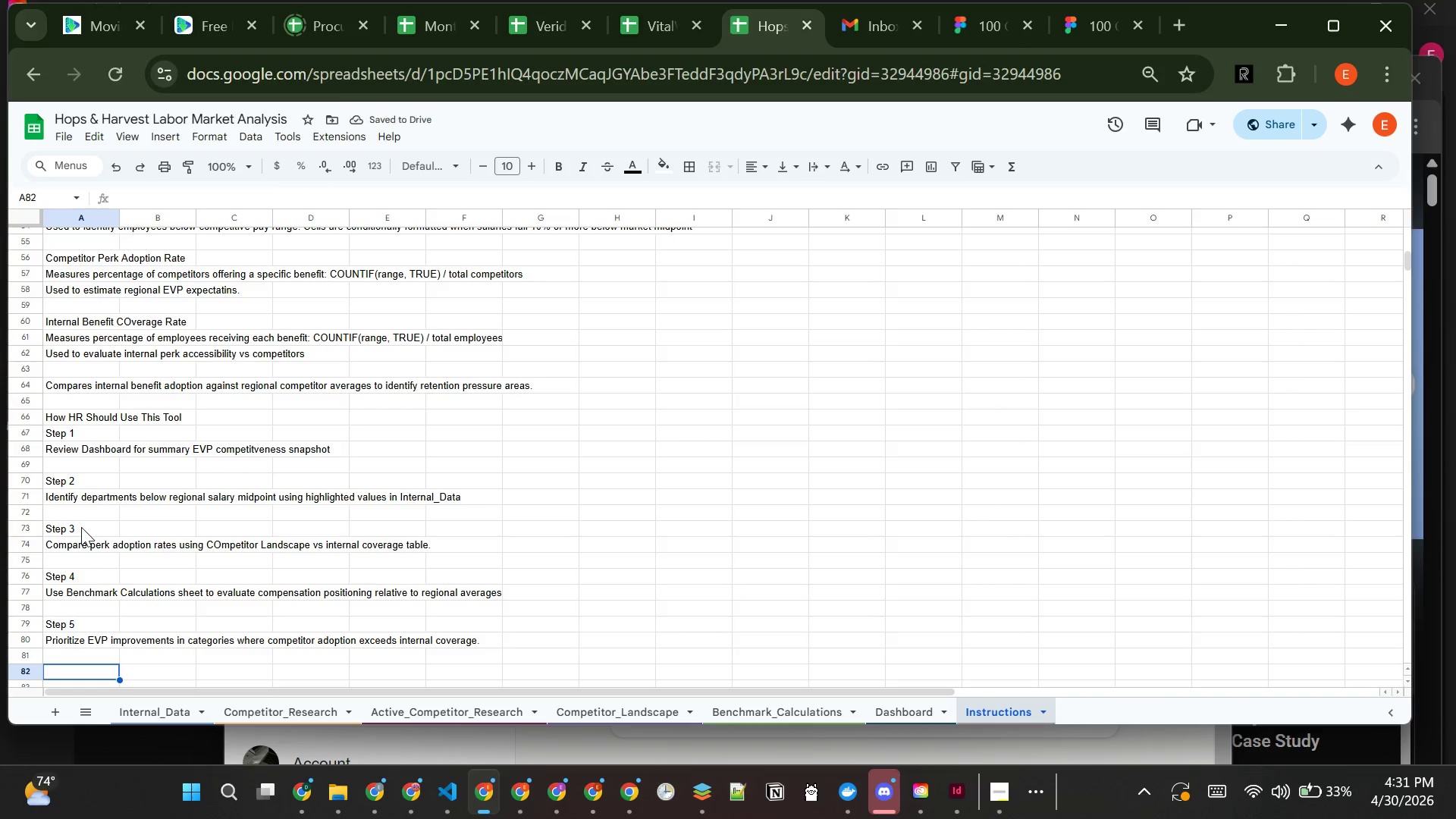 
type(Research methododlogy)
 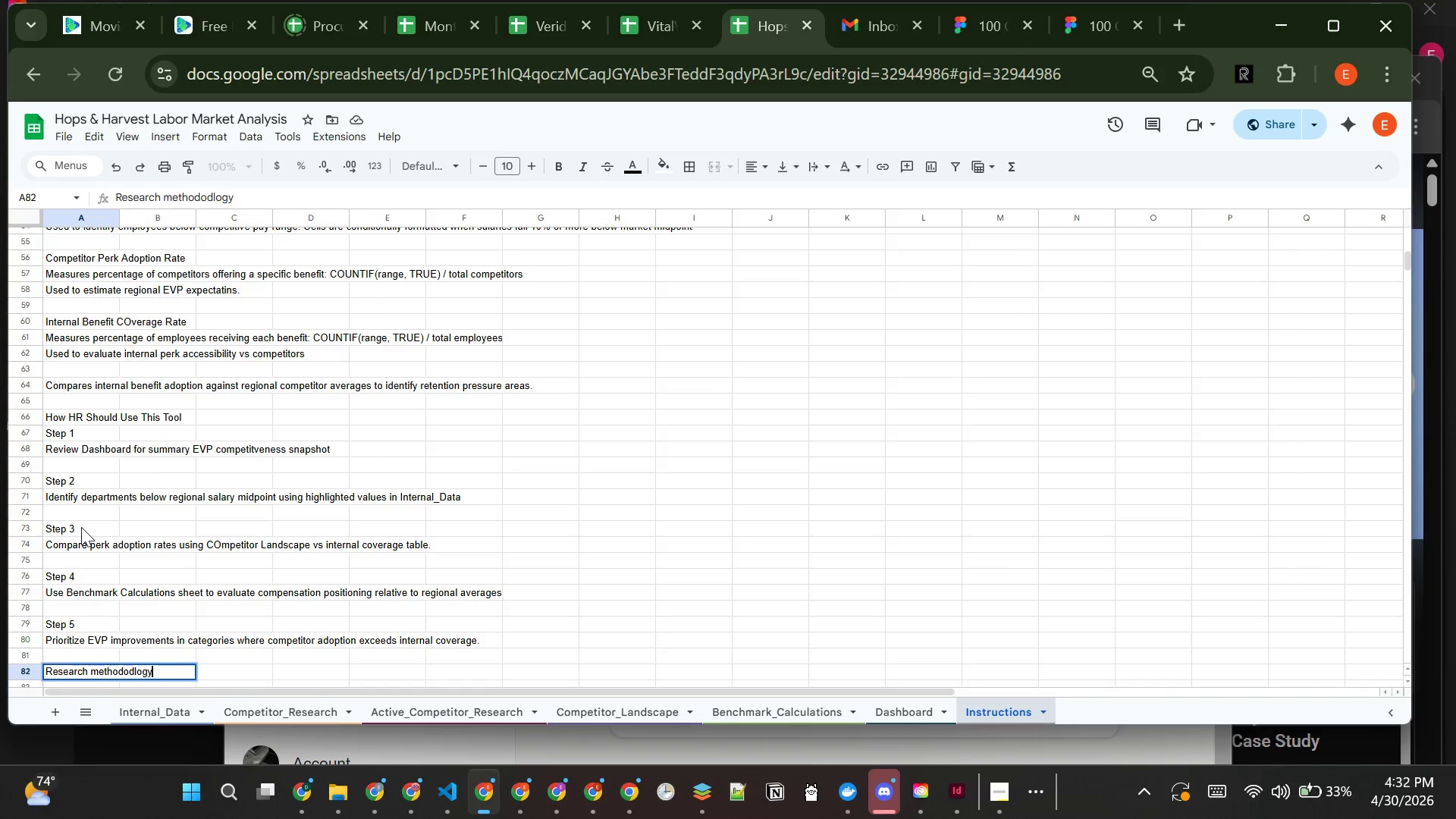 
 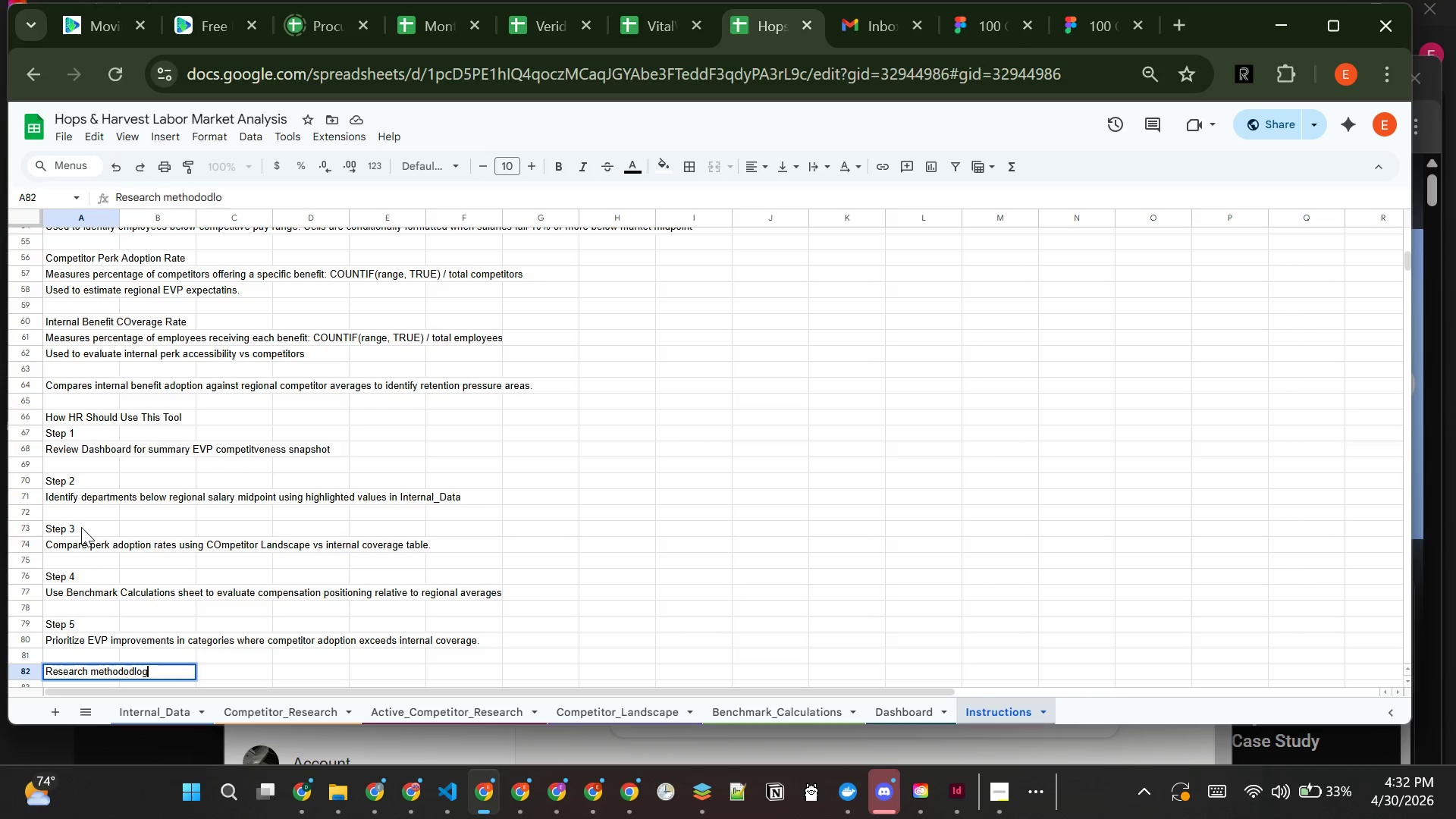 
key(Enter)
 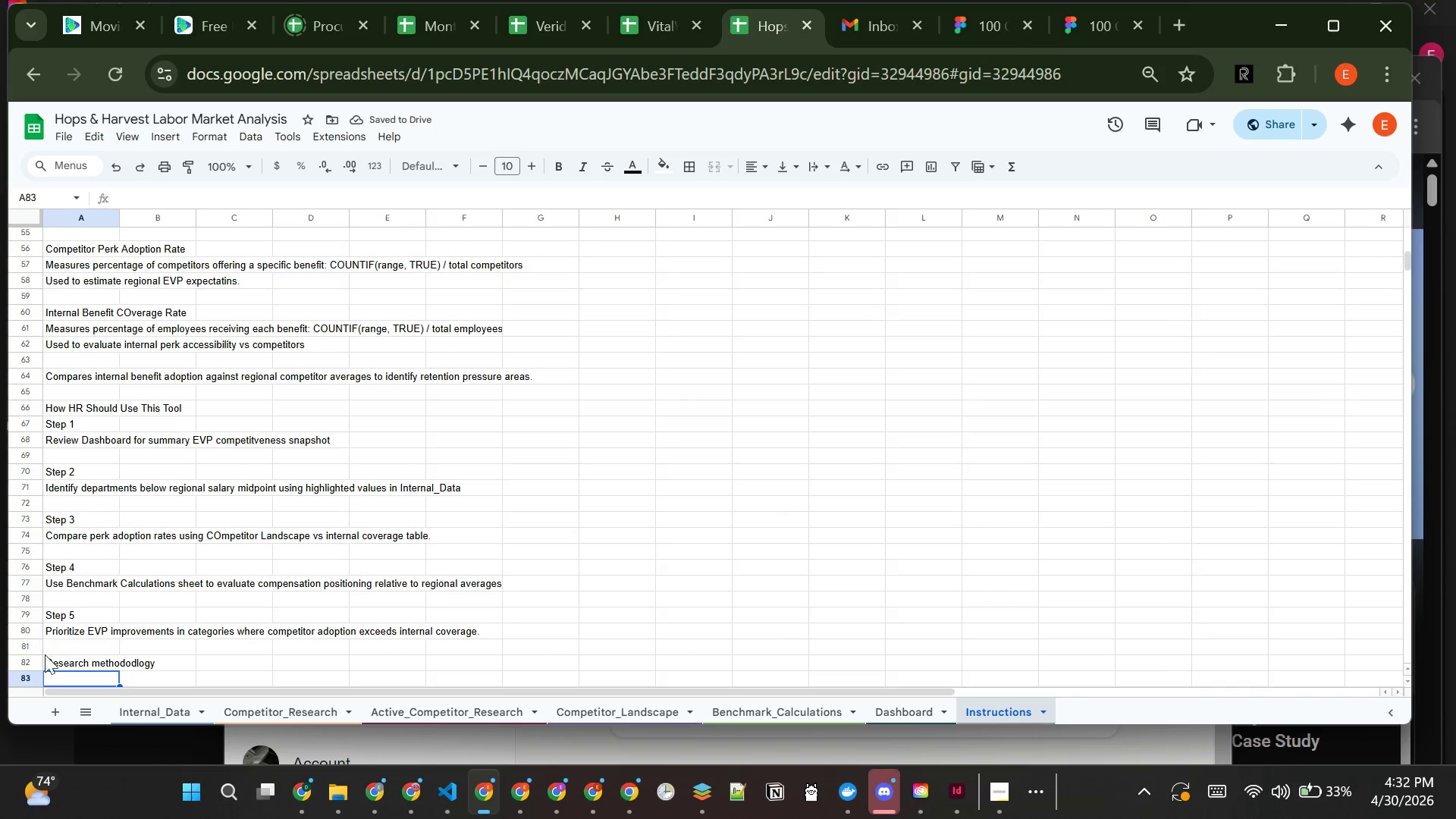 
double_click([55, 664])
 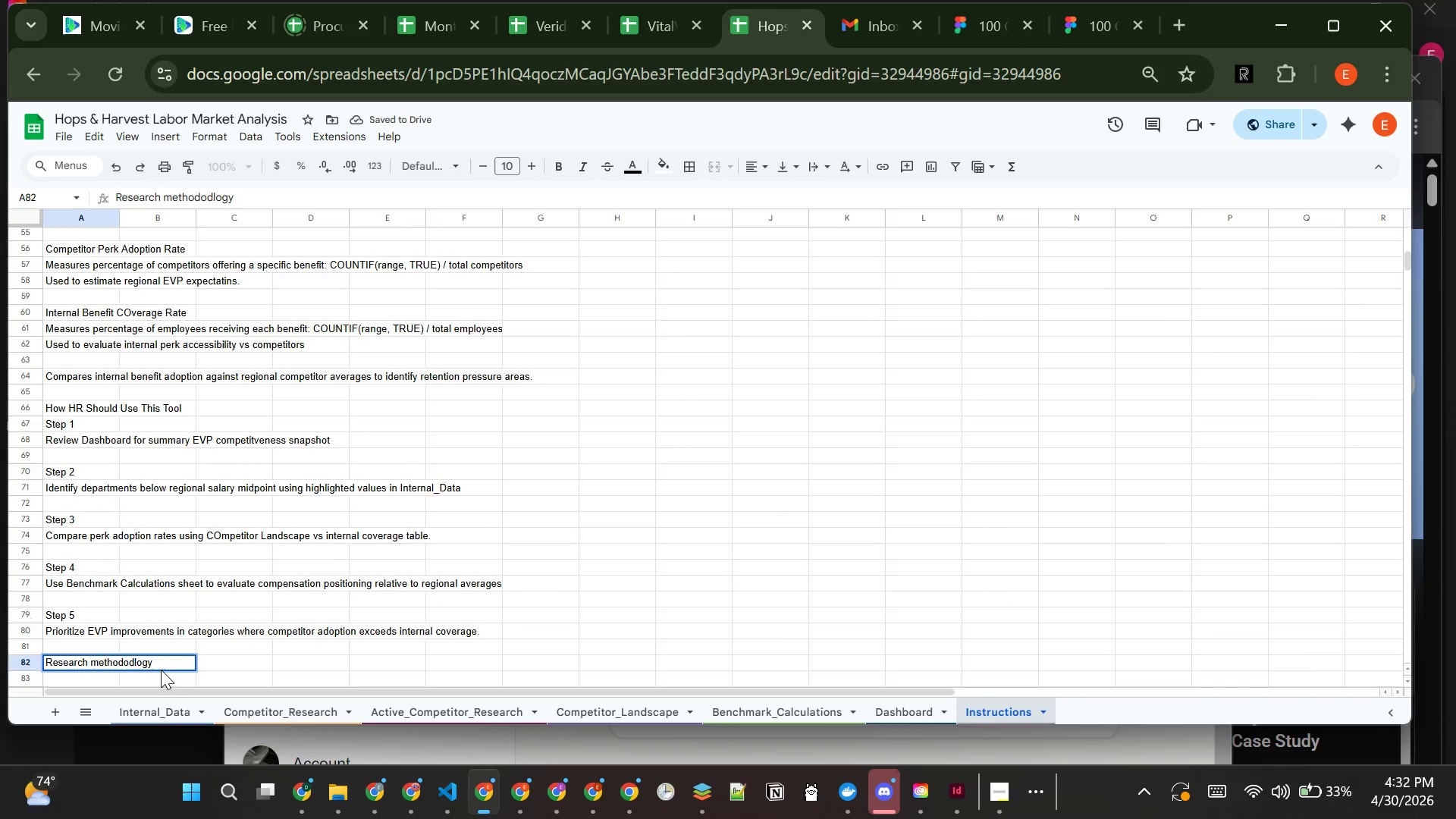 
key(Backspace)
key(Backspace)
key(Backspace)
key(Backspace)
key(Backspace)
key(Backspace)
key(Backspace)
key(Backspace)
key(Backspace)
key(Backspace)
key(Backspace)
key(Backspace)
type(Methodology)
 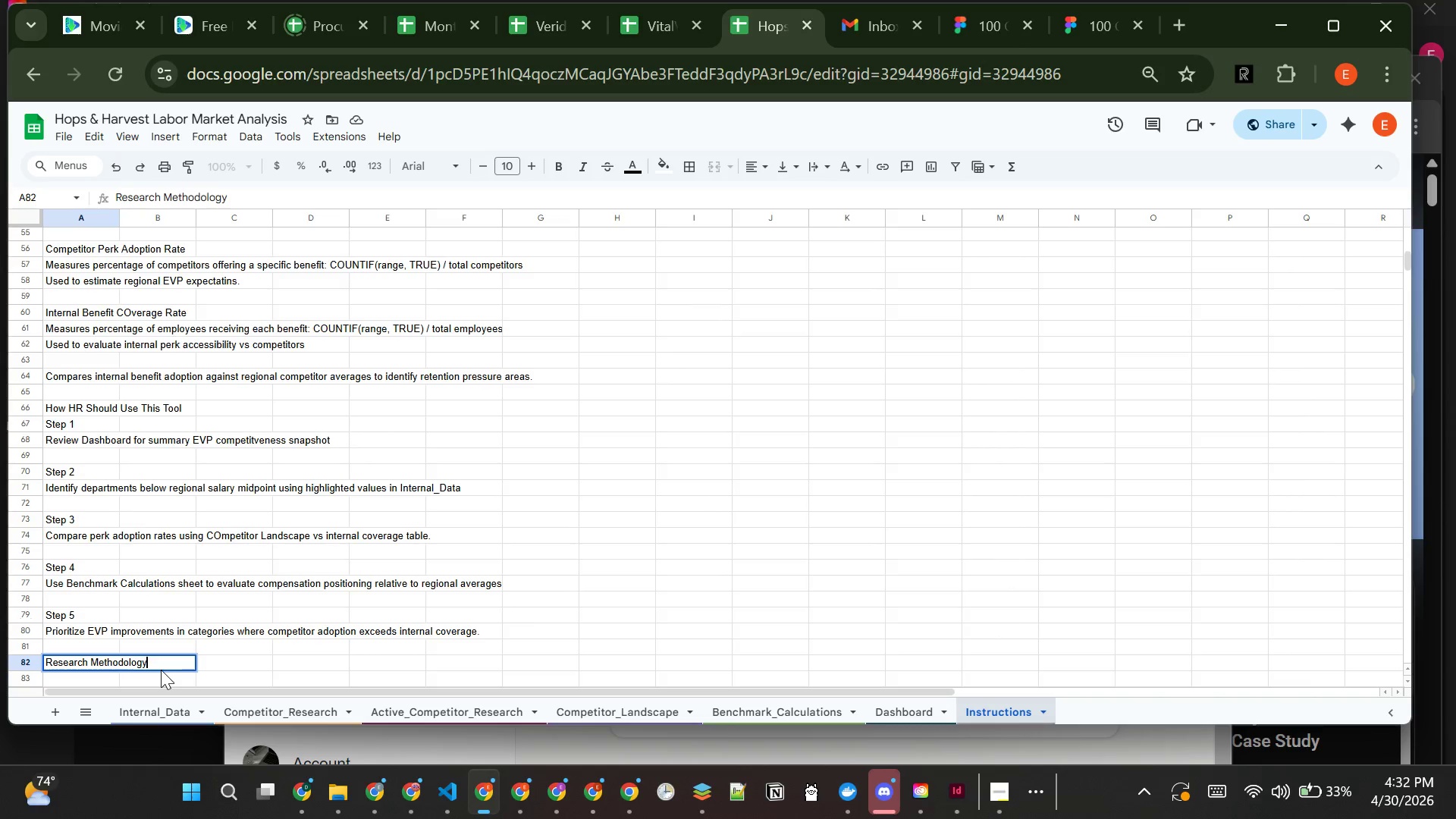 
key(Enter)
 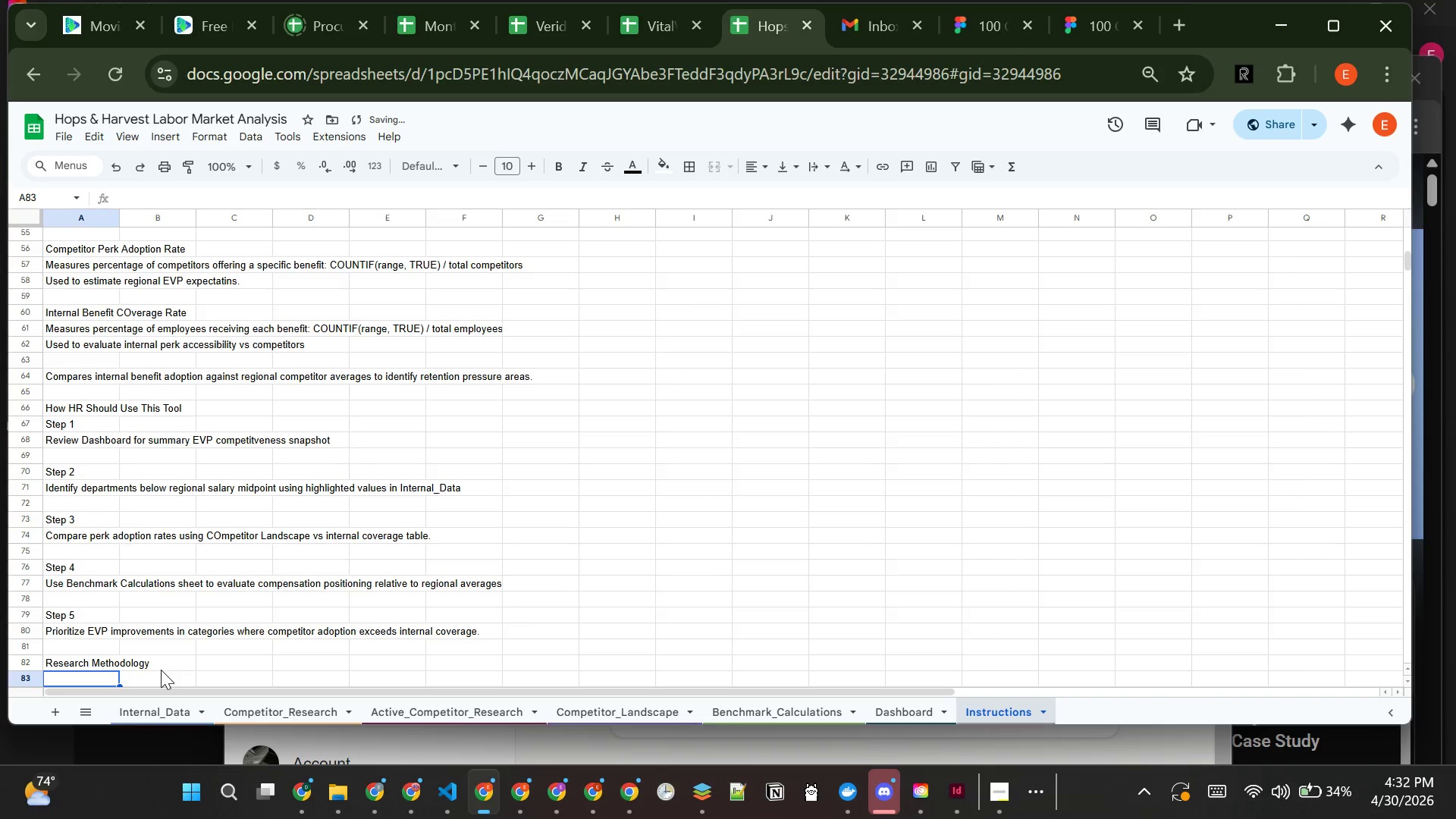 
type(COmpe)
key(Backspace)
key(Backspace)
key(Backspace)
key(Backspace)
type(ompetitor EVP ini)
key(Backspace)
type(formation wa )
key(Backspace)
type(s collected from publicly available:)
 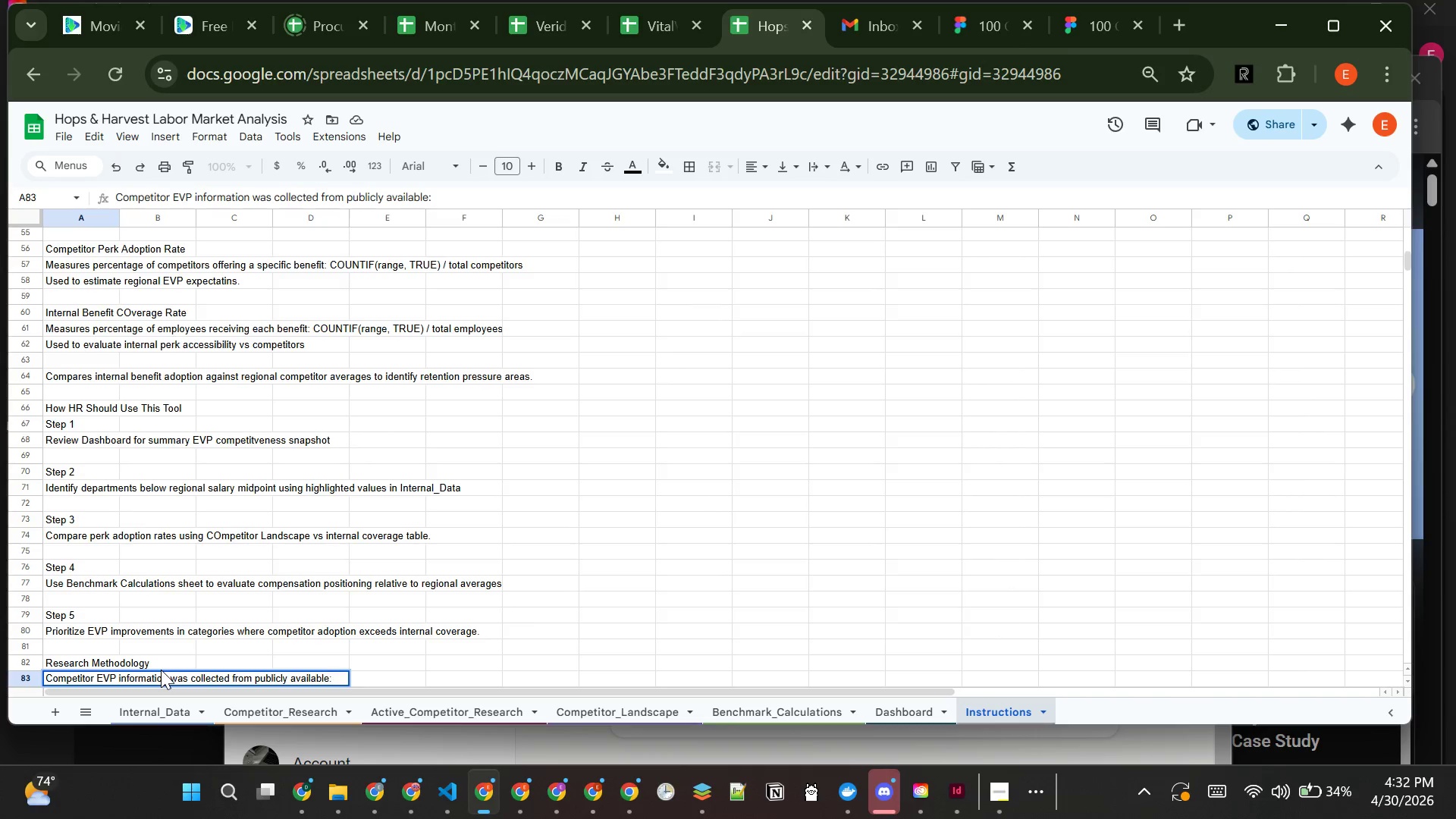 
left_click([375, 675])
 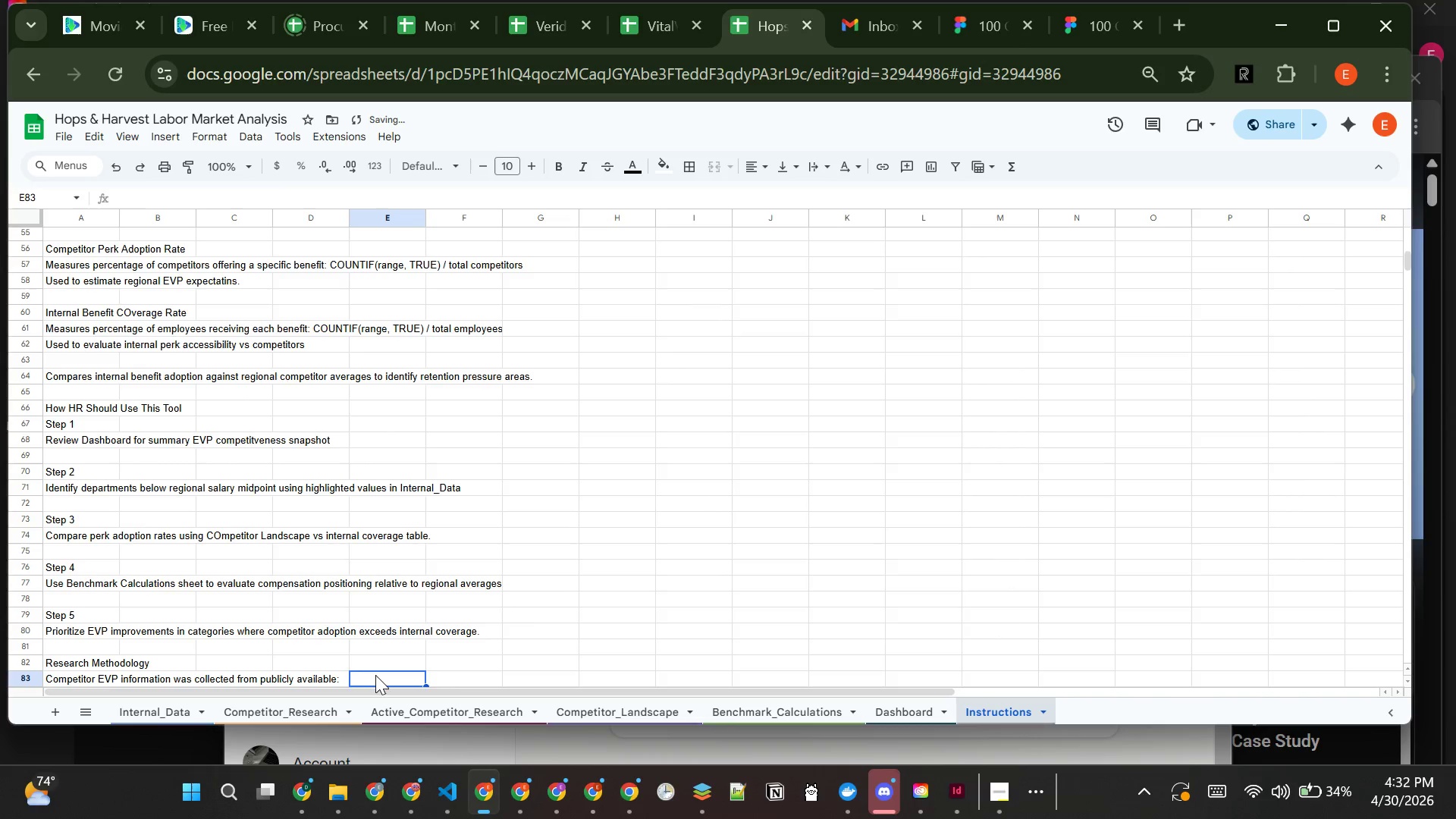 
type(Carrer)
key(Backspace)
key(Backspace)
key(Backspace)
type(er)
key(Backspace)
type(er pages)
 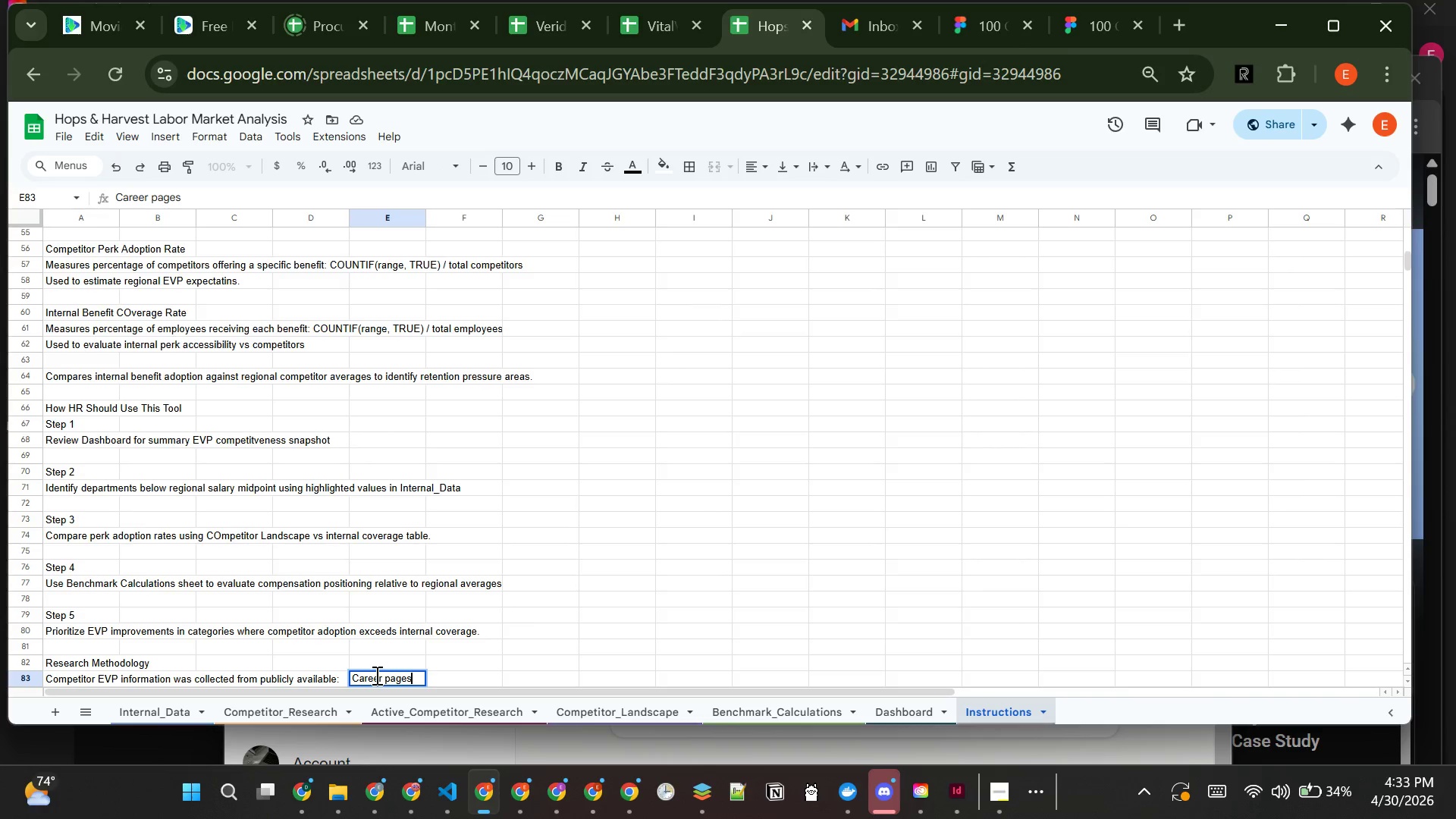 
key(Enter)
 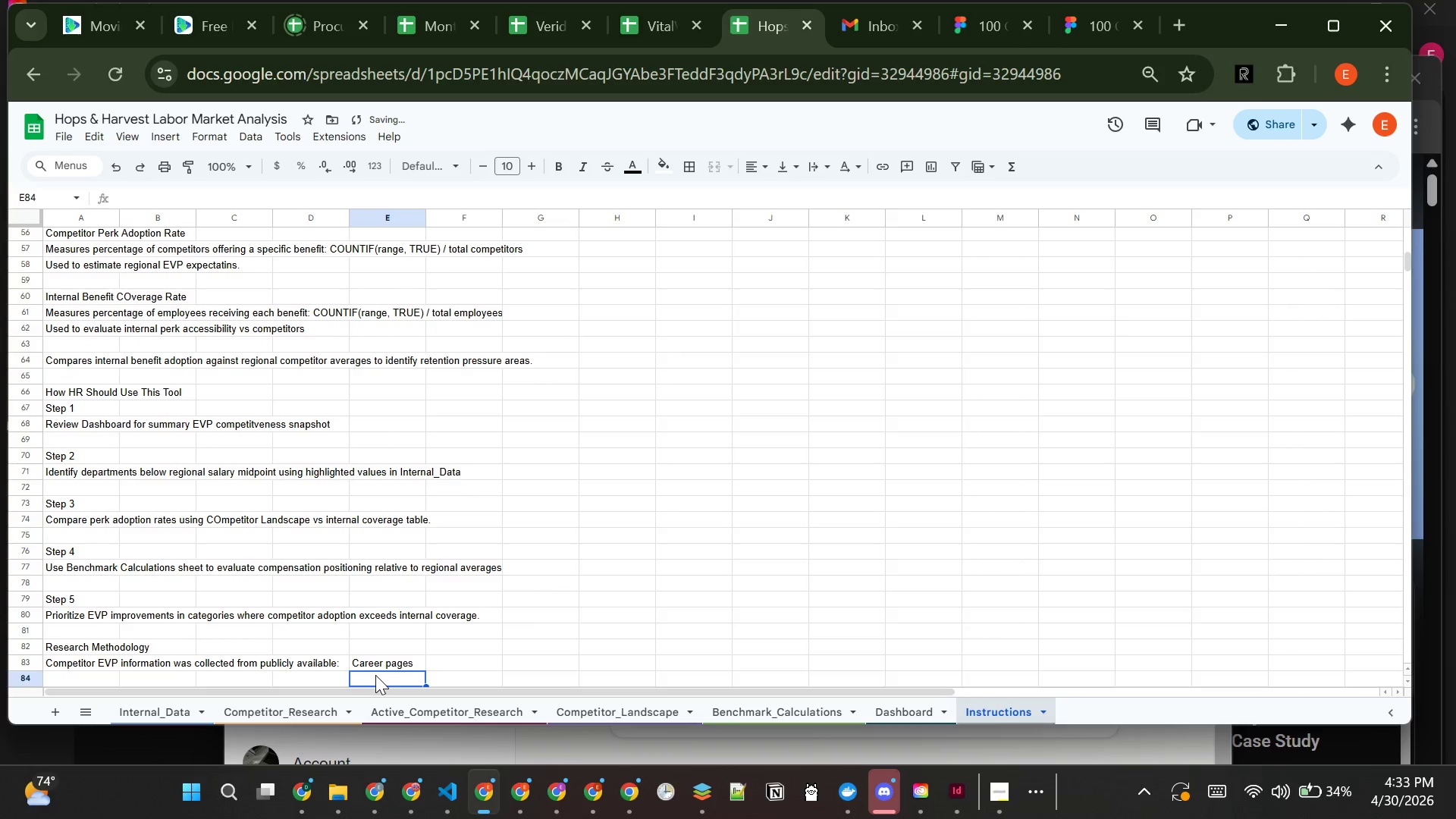 
type(Culture pages)
 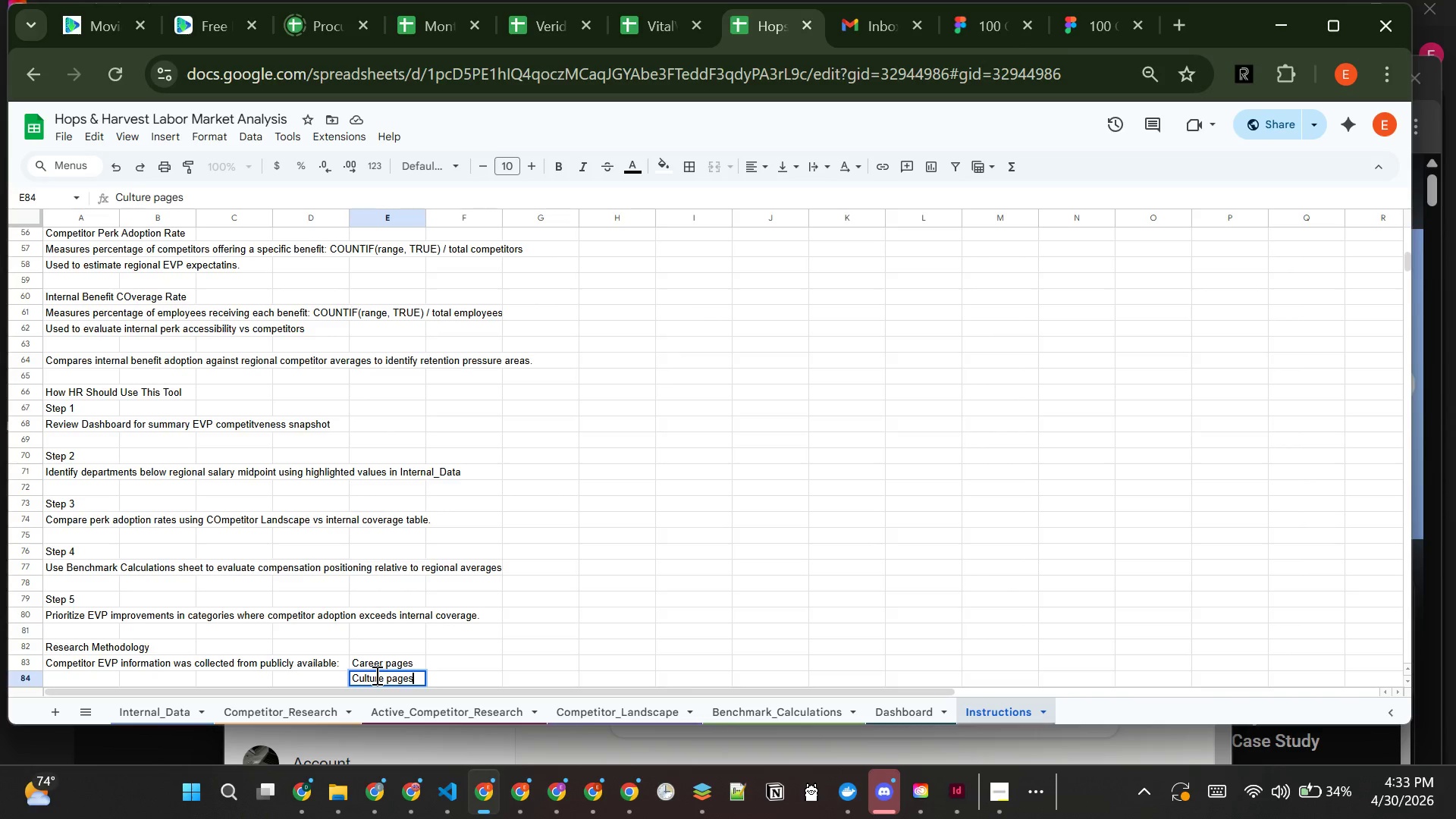 
key(Enter)
 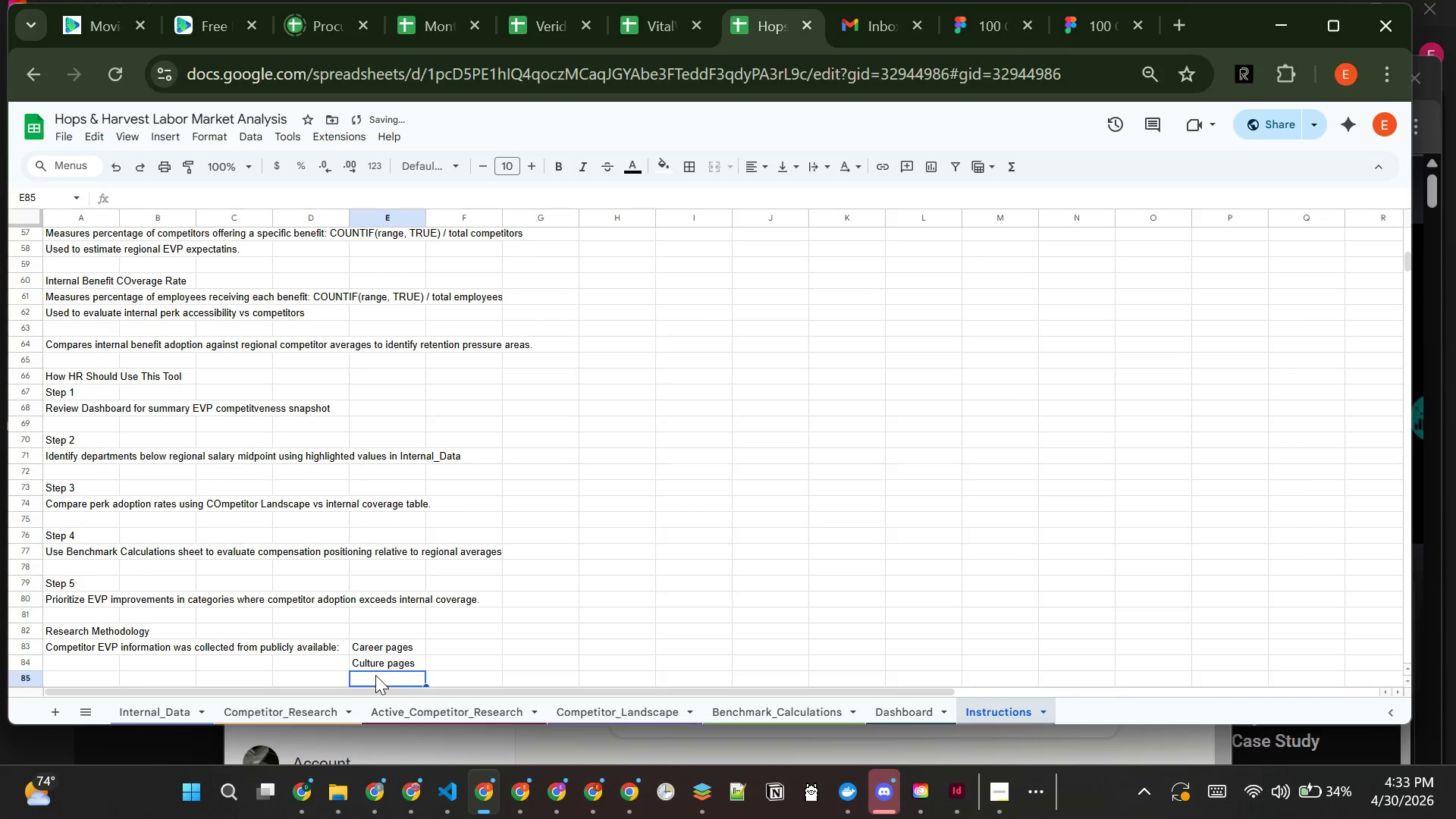 
type(Hiring portals)
 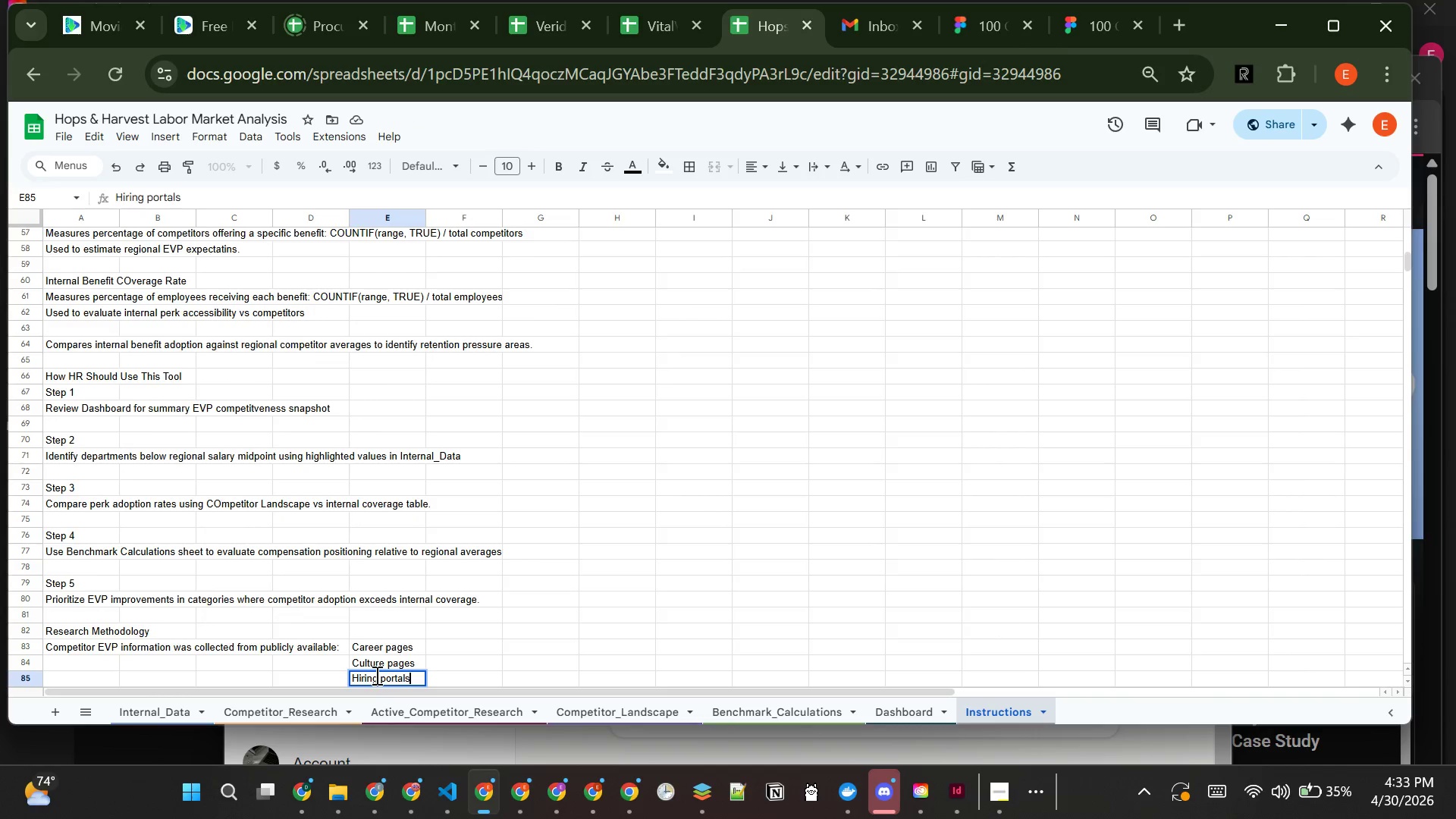 
key(Enter)
 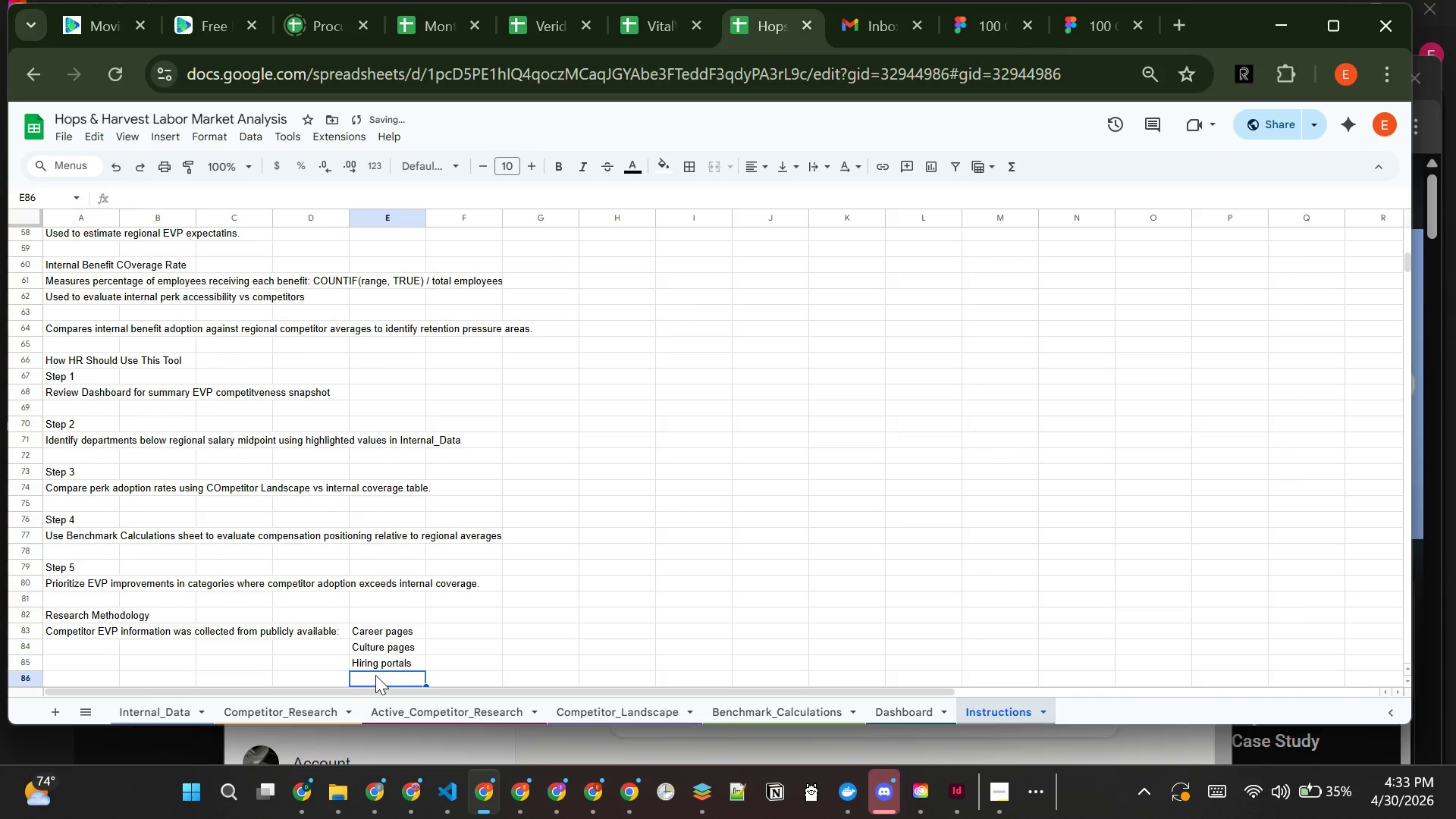 
type(Benefits summar)
 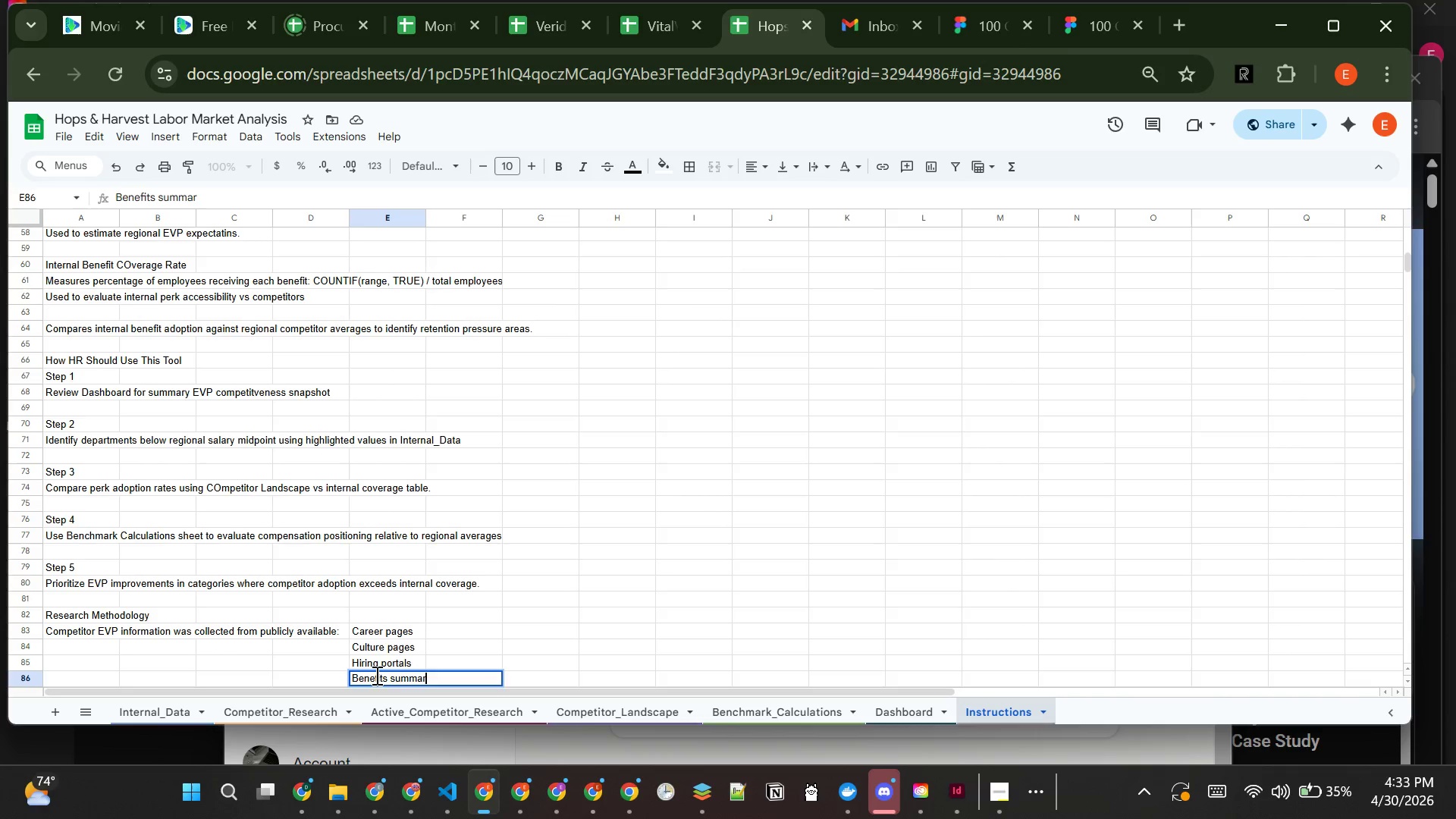 
type(ies)
 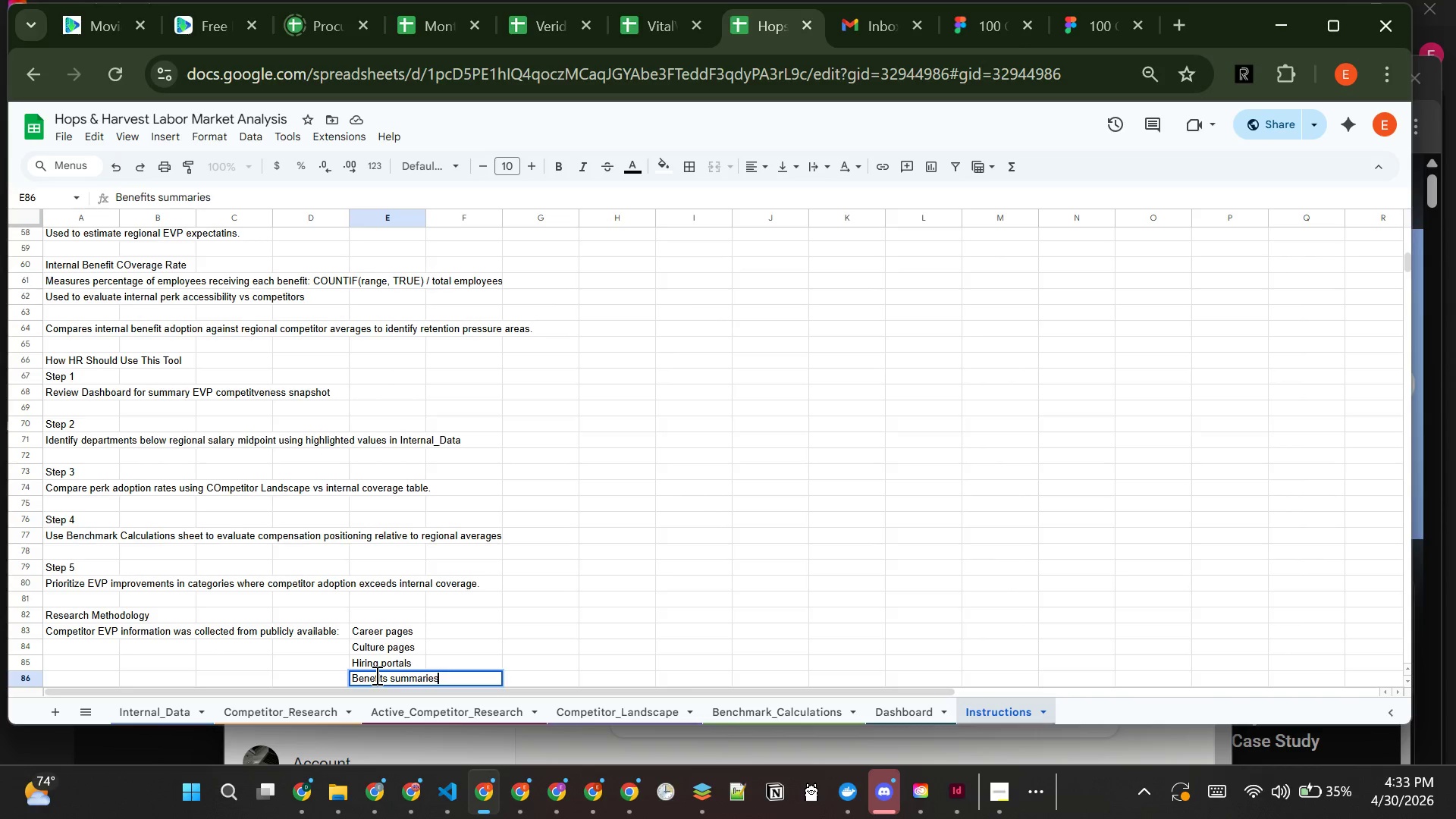 
key(Enter)
 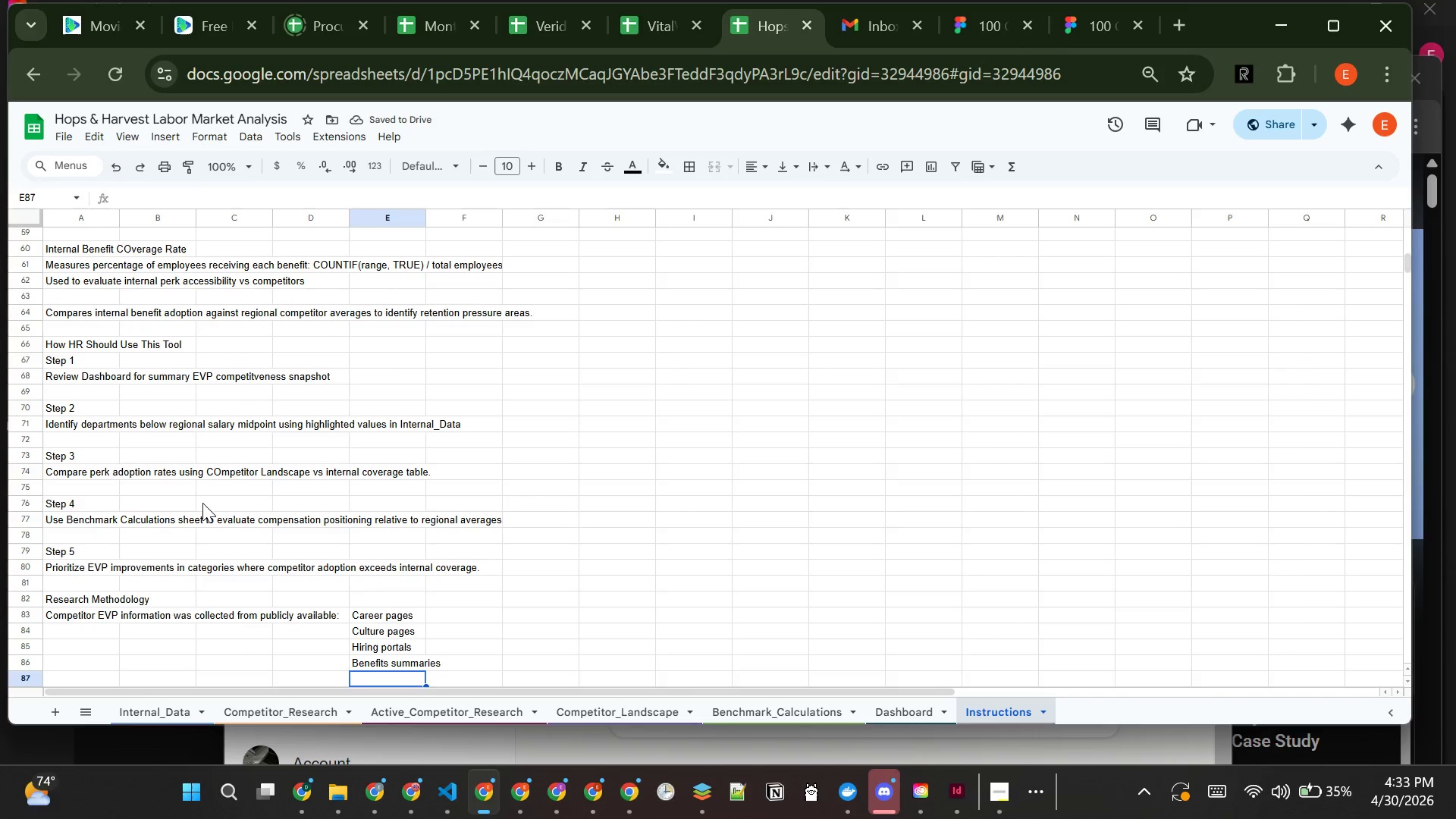 
key(Enter)
 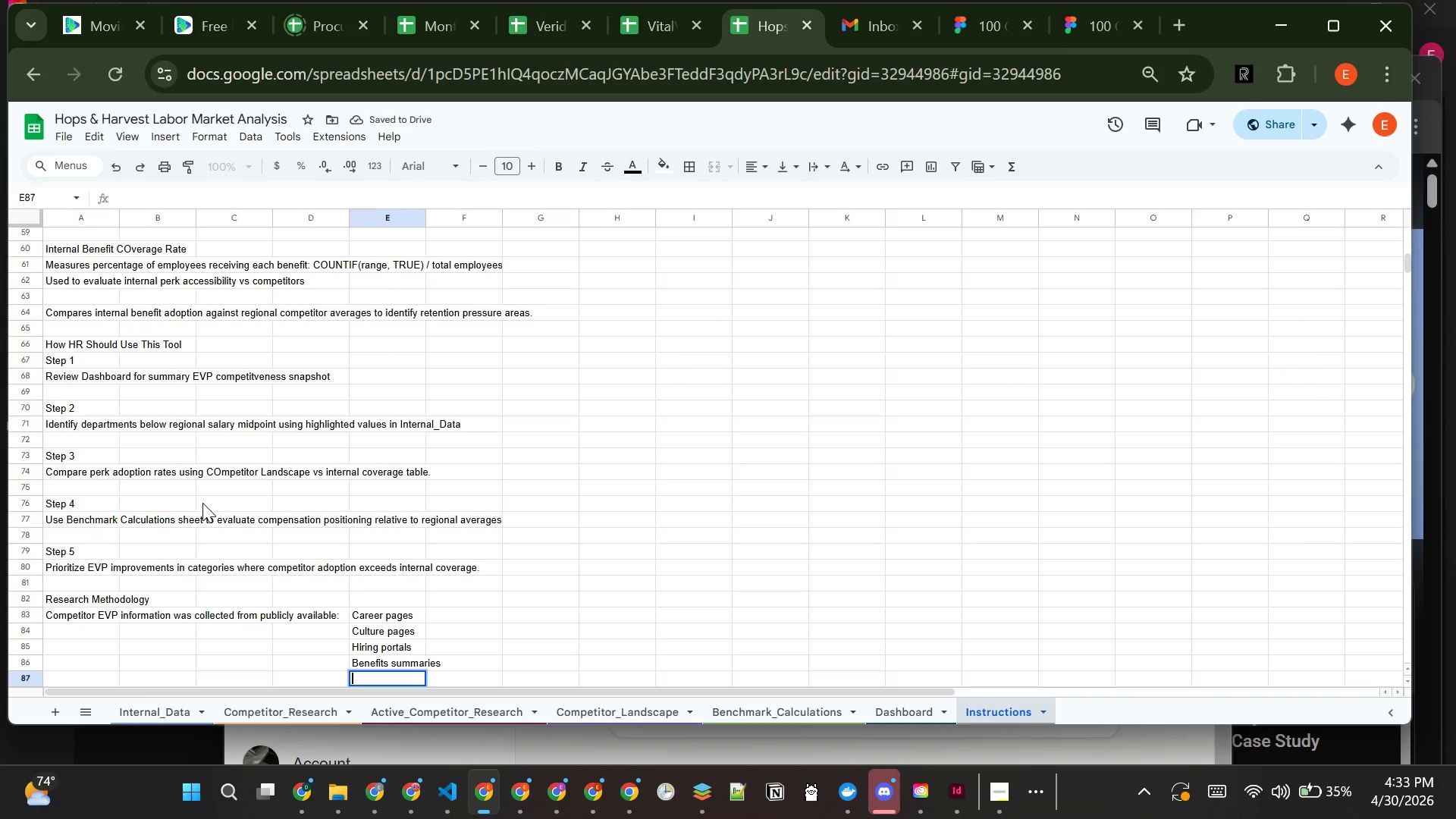 
key(Enter)
 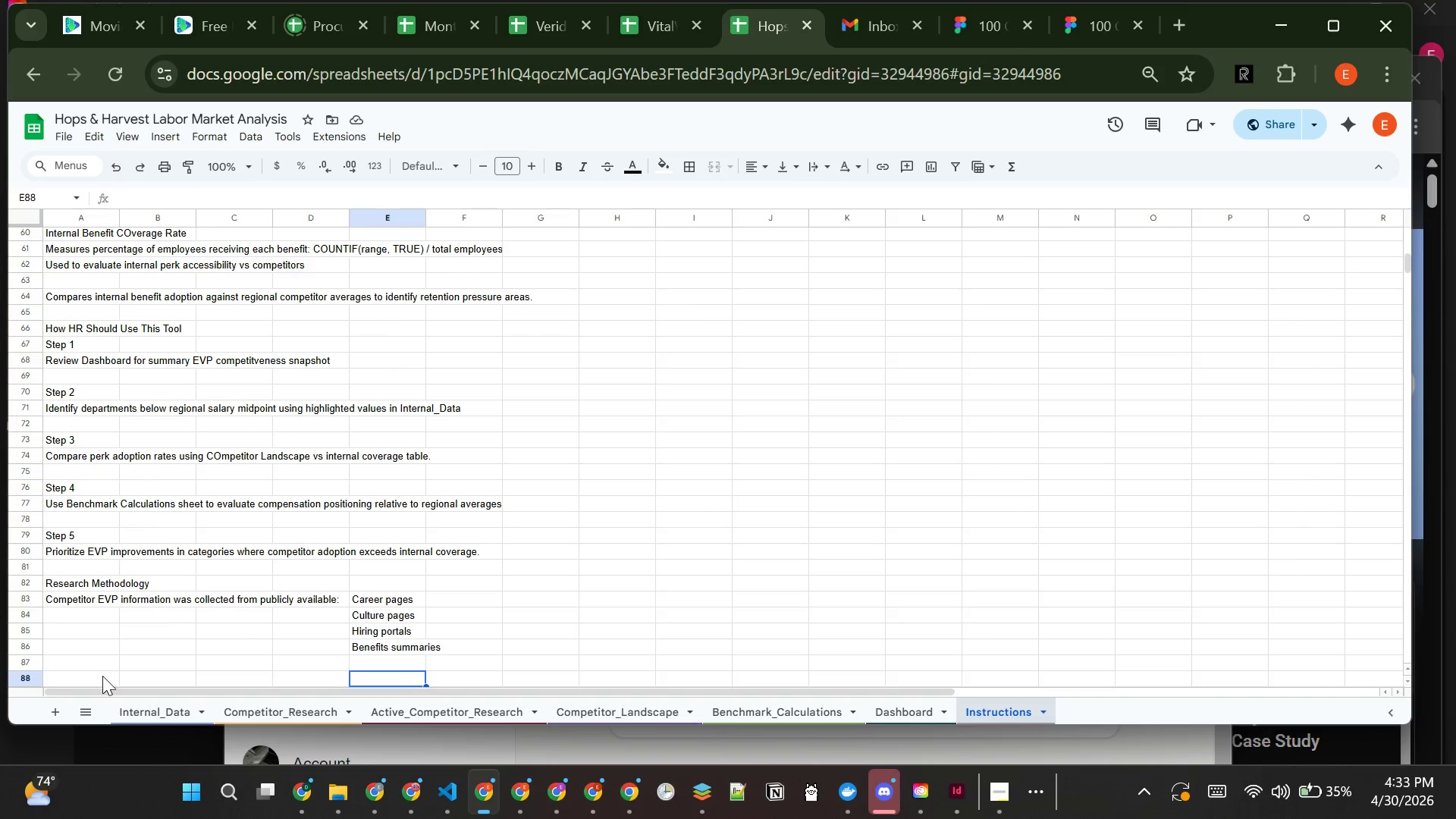 
left_click([98, 667])
 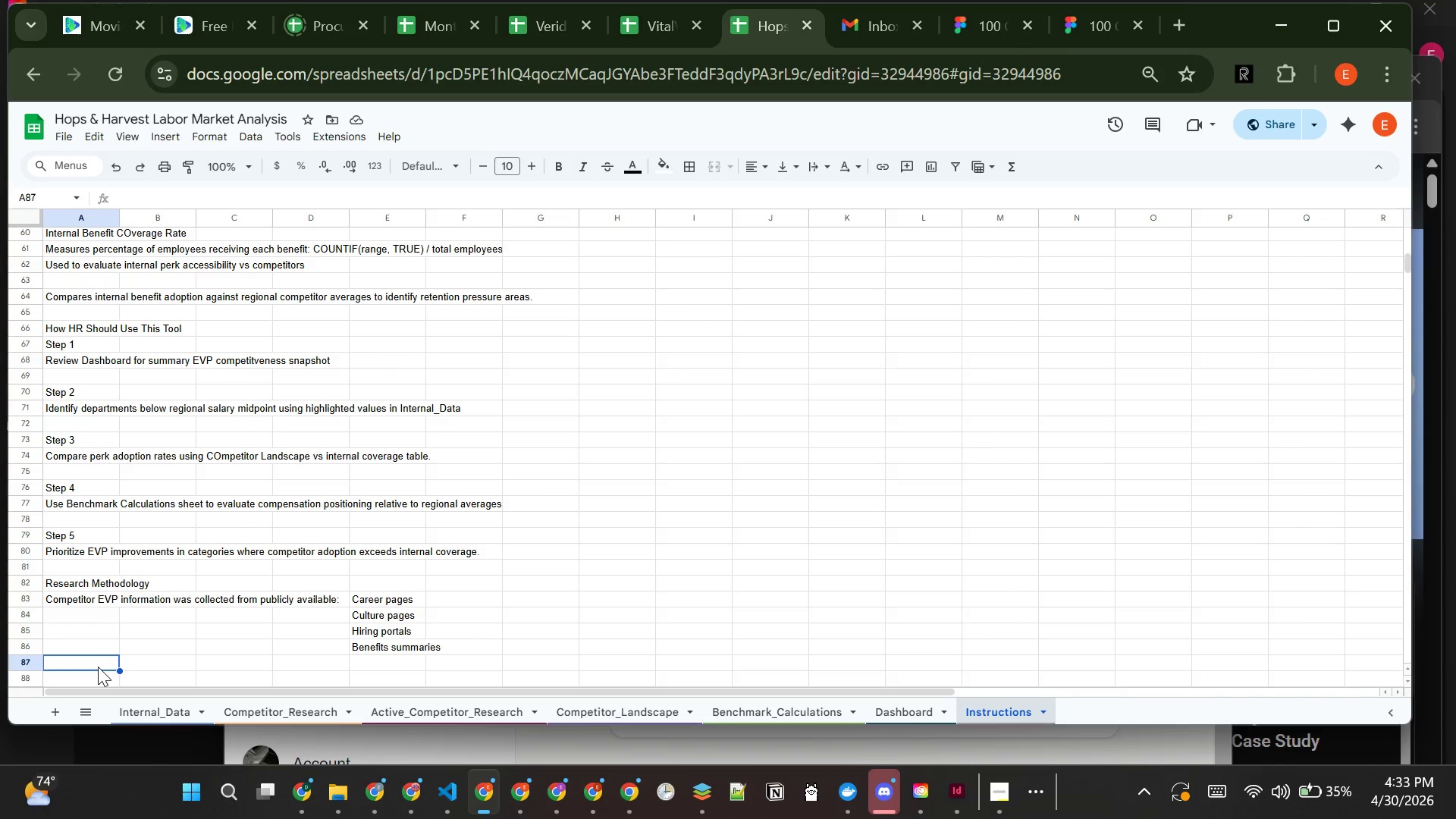 
type(Sources were selected from regional craft breweries )
key(Backspace)
type( / distrilleries operating within the same labor market cluster  as Hops & Harvesting Distillinn)
key(Backspace)
type(g Co.)
 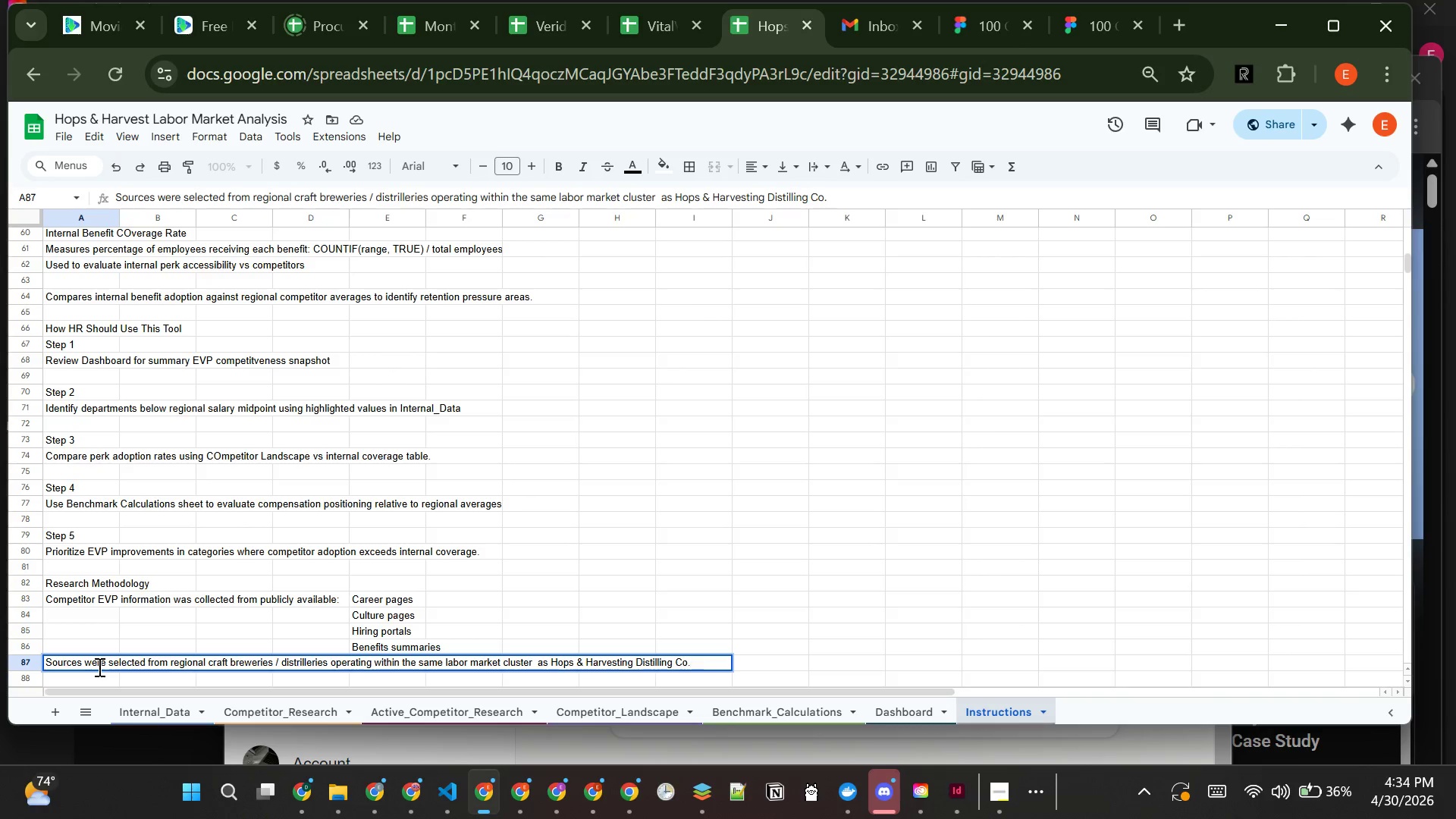 
 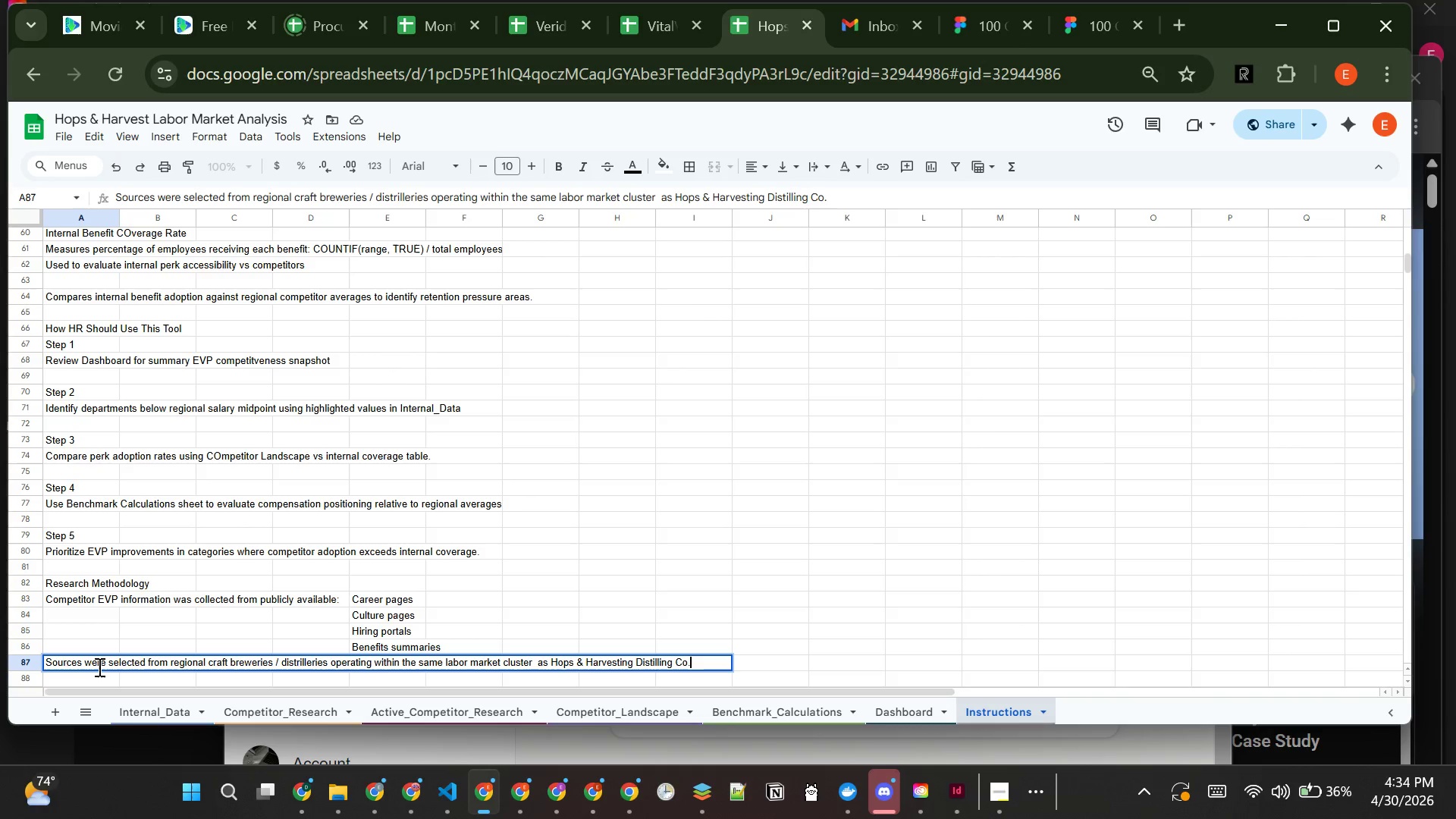 
key(Enter)
 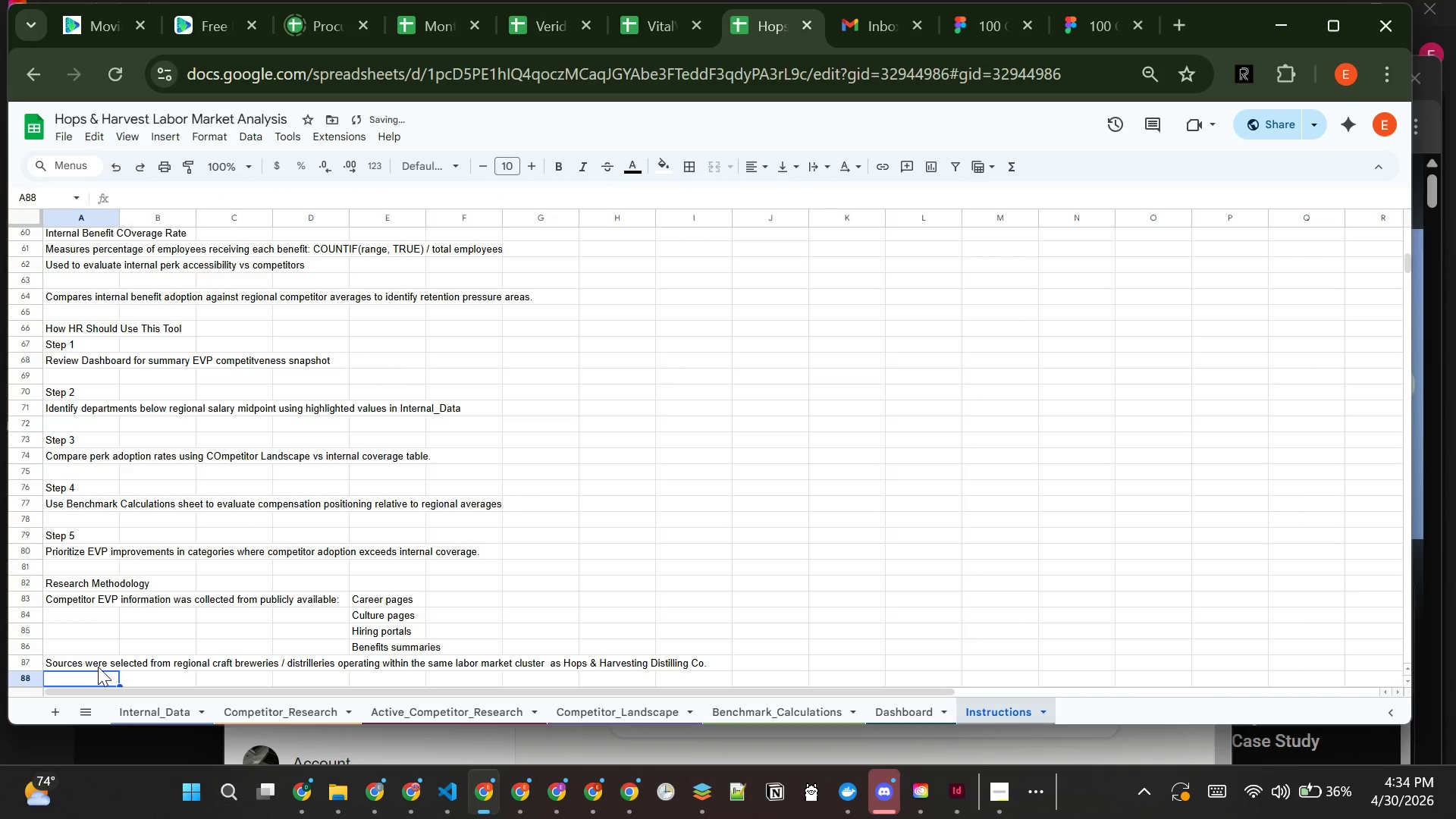 
type(THis nsu)
key(Backspace)
key(Backspace)
key(Backspace)
key(Backspace)
key(Backspace)
key(Backspace)
key(Backspace)
type(his ensures benchmarking refle)
key(Backspace)
type(c)
key(Backspace)
type(ects e)
key(Backspace)
type(realistic hiring competition conditions.)
 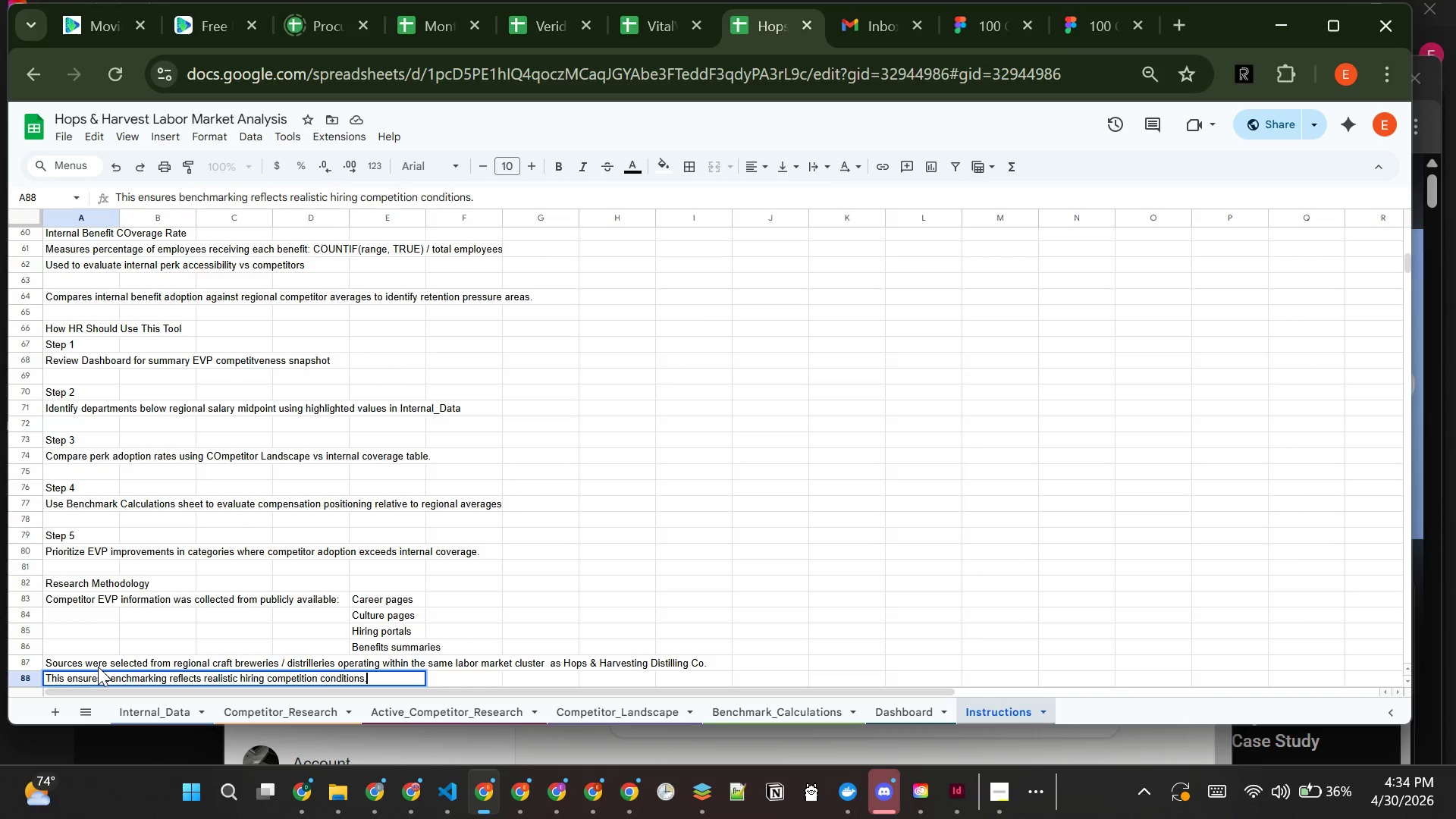 
key(Enter)
 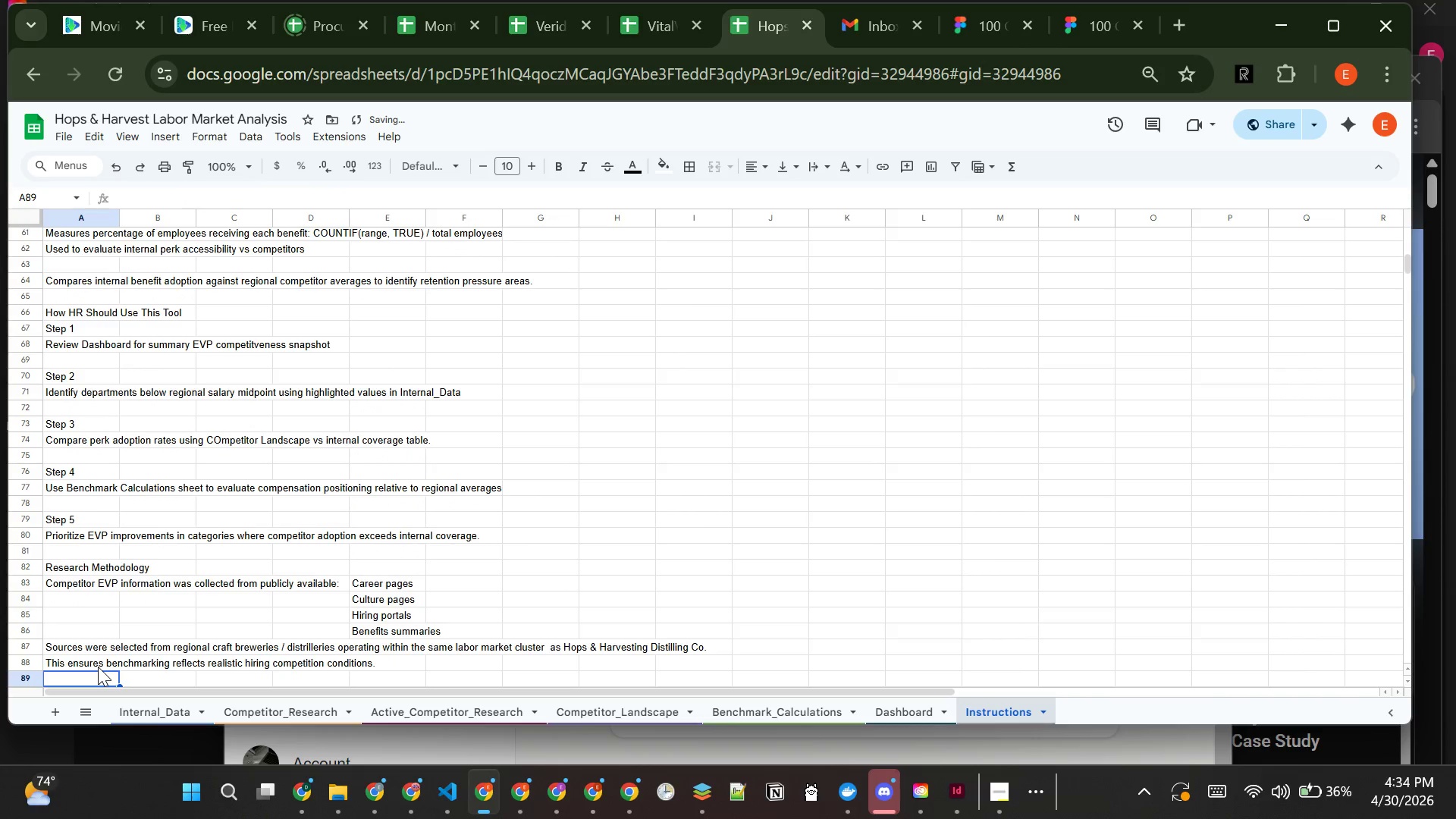 
key(Enter)
 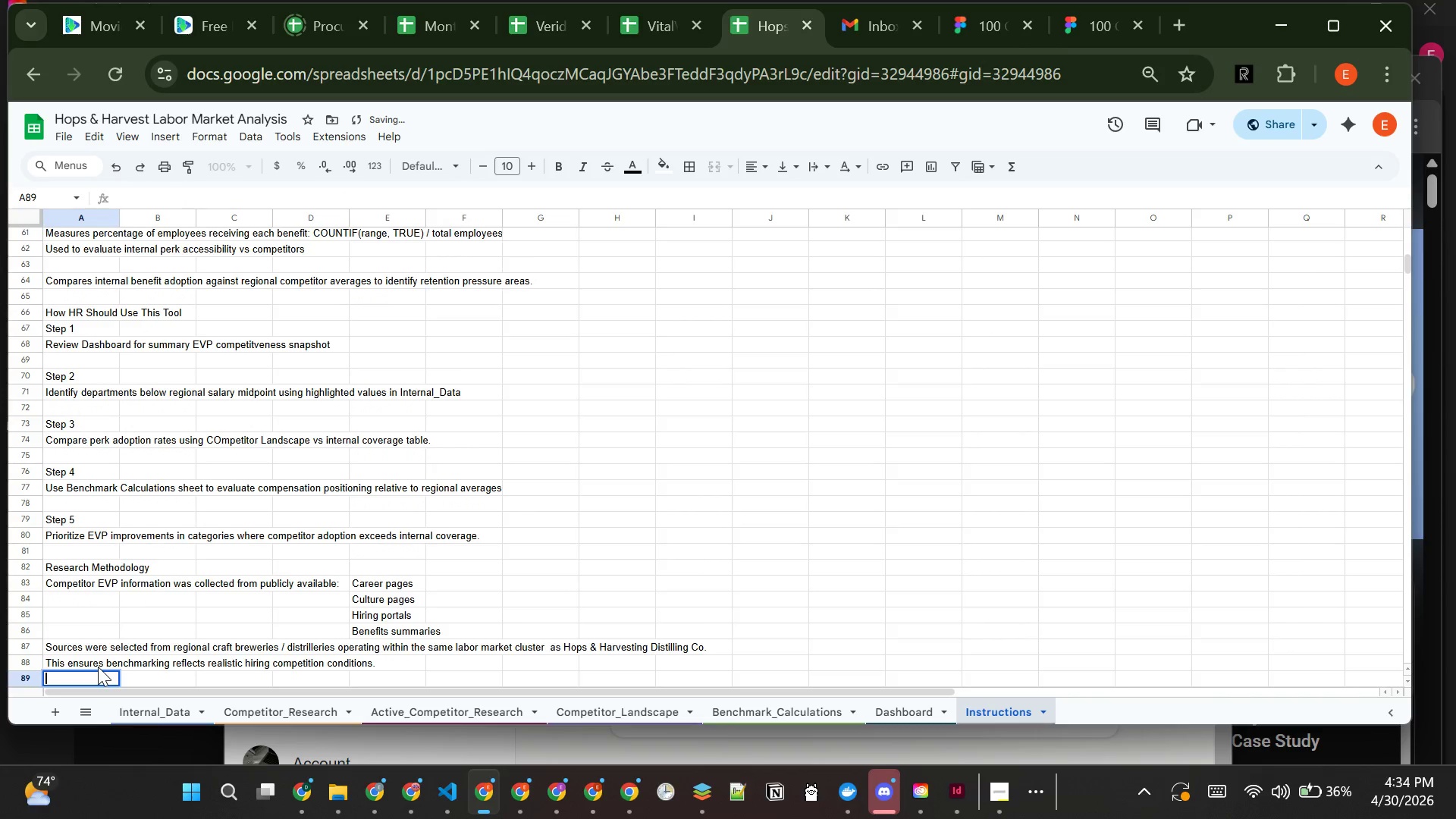 
key(Enter)
 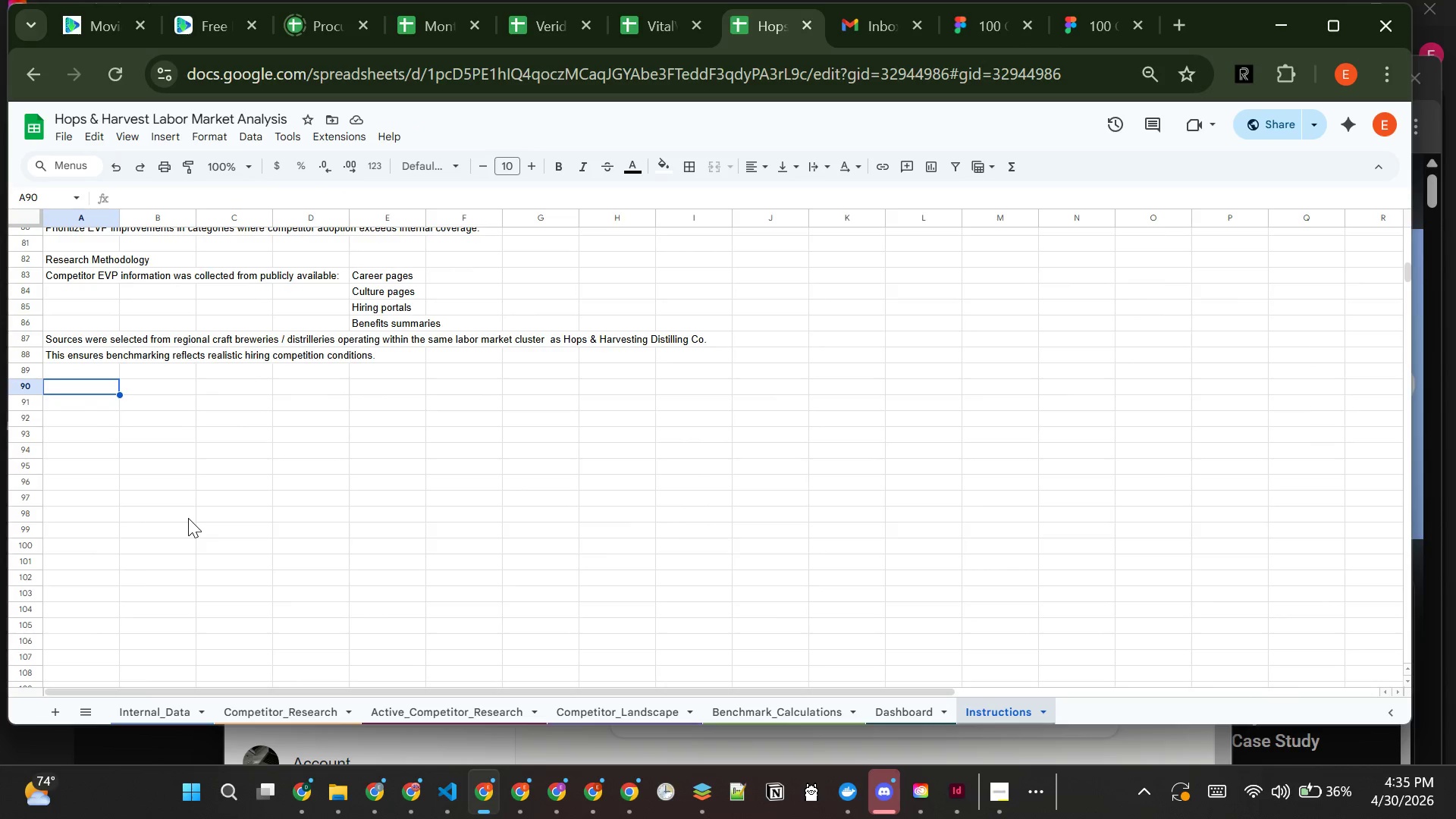 
wait(5.91)
 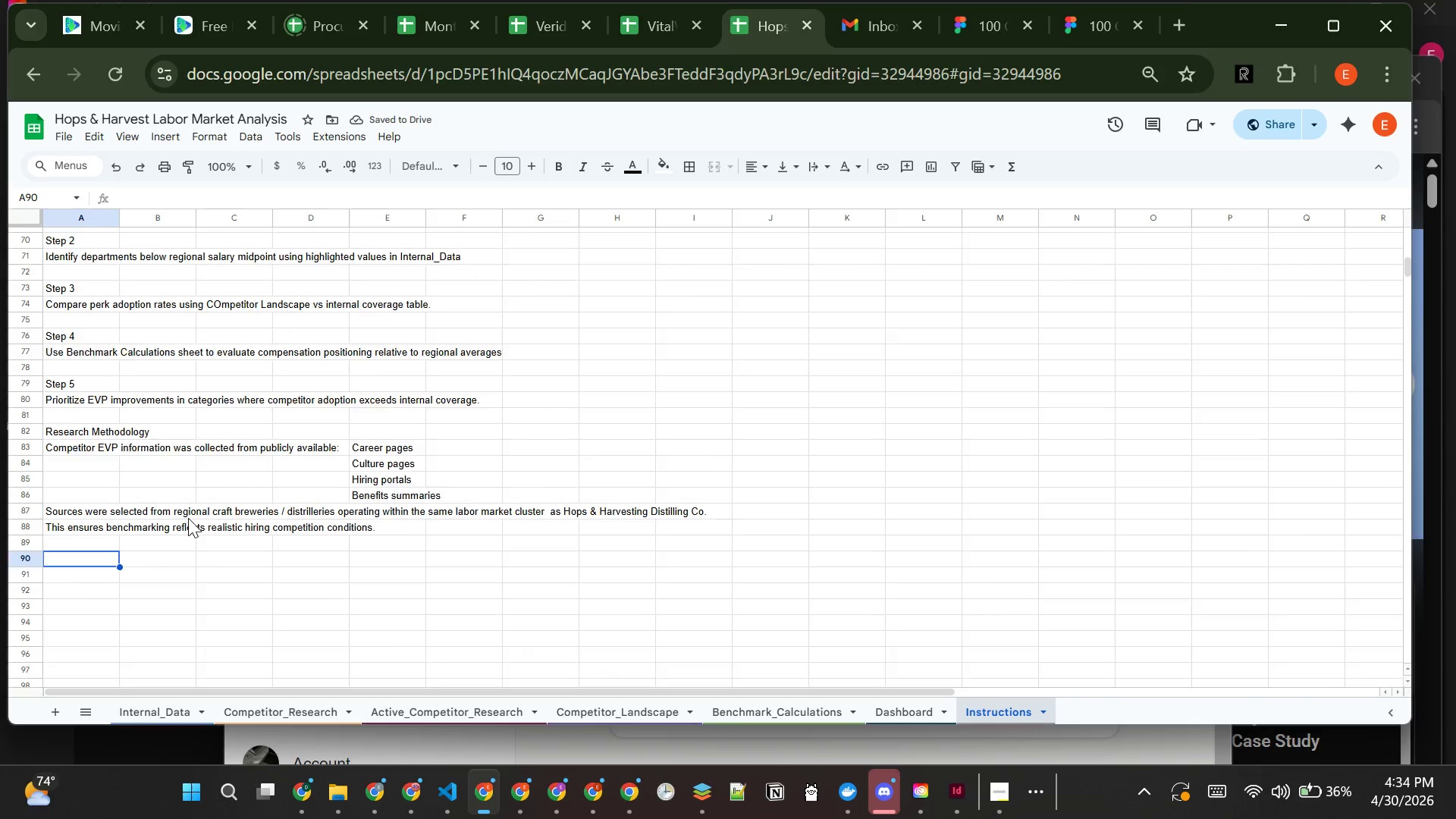 
type(Dynamic Work)
 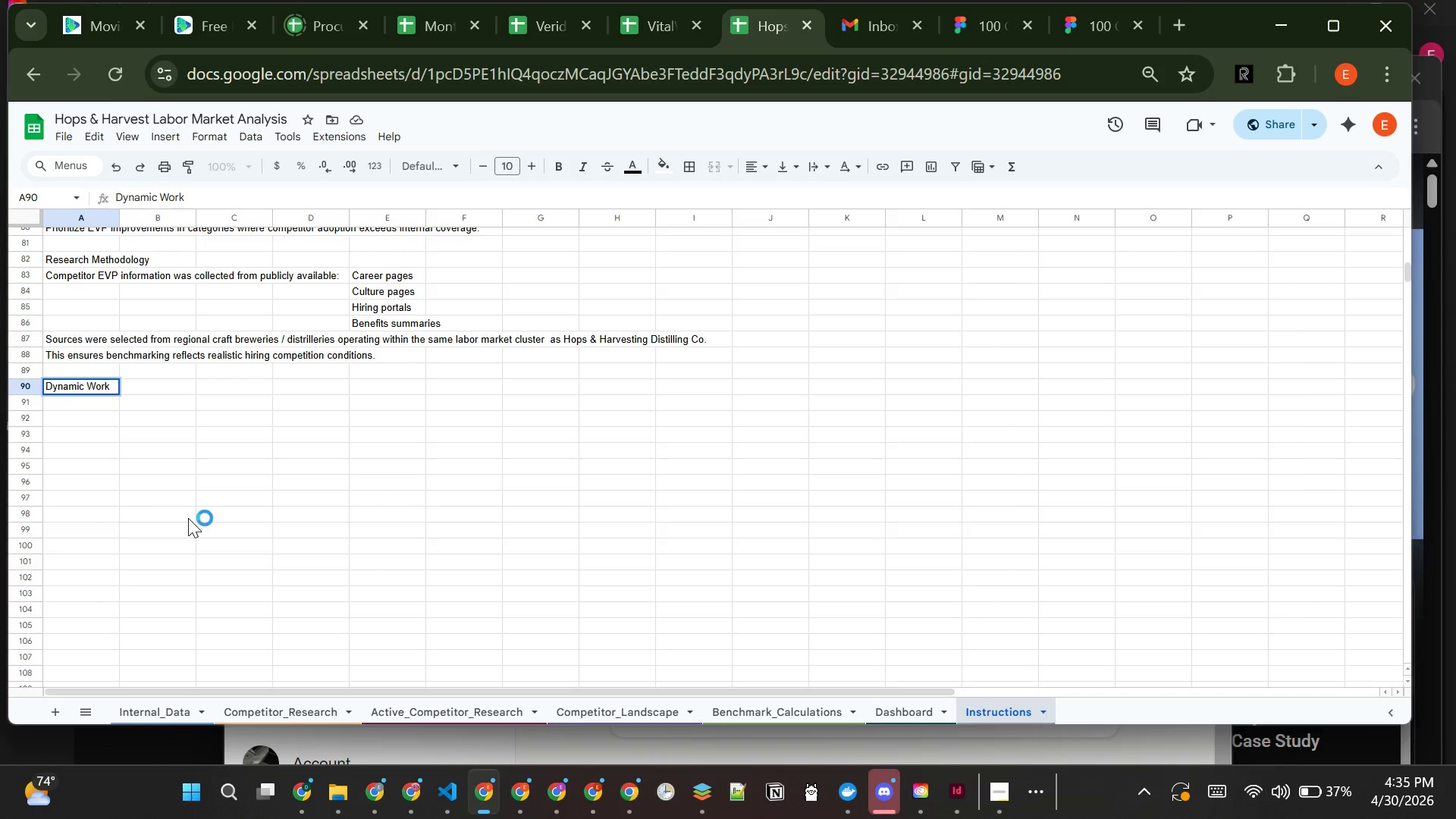 
wait(30.08)
 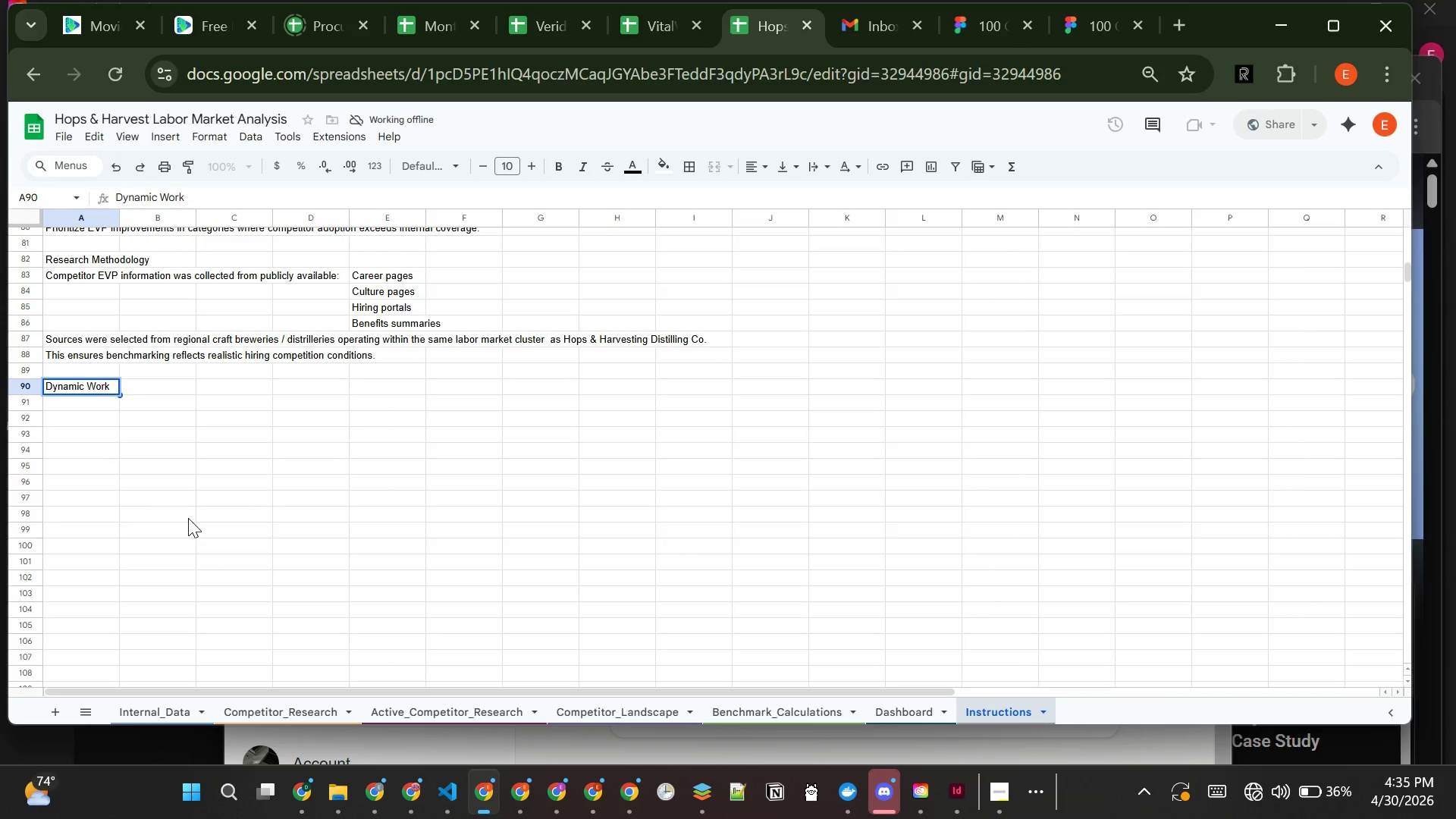 
type(book Features)
 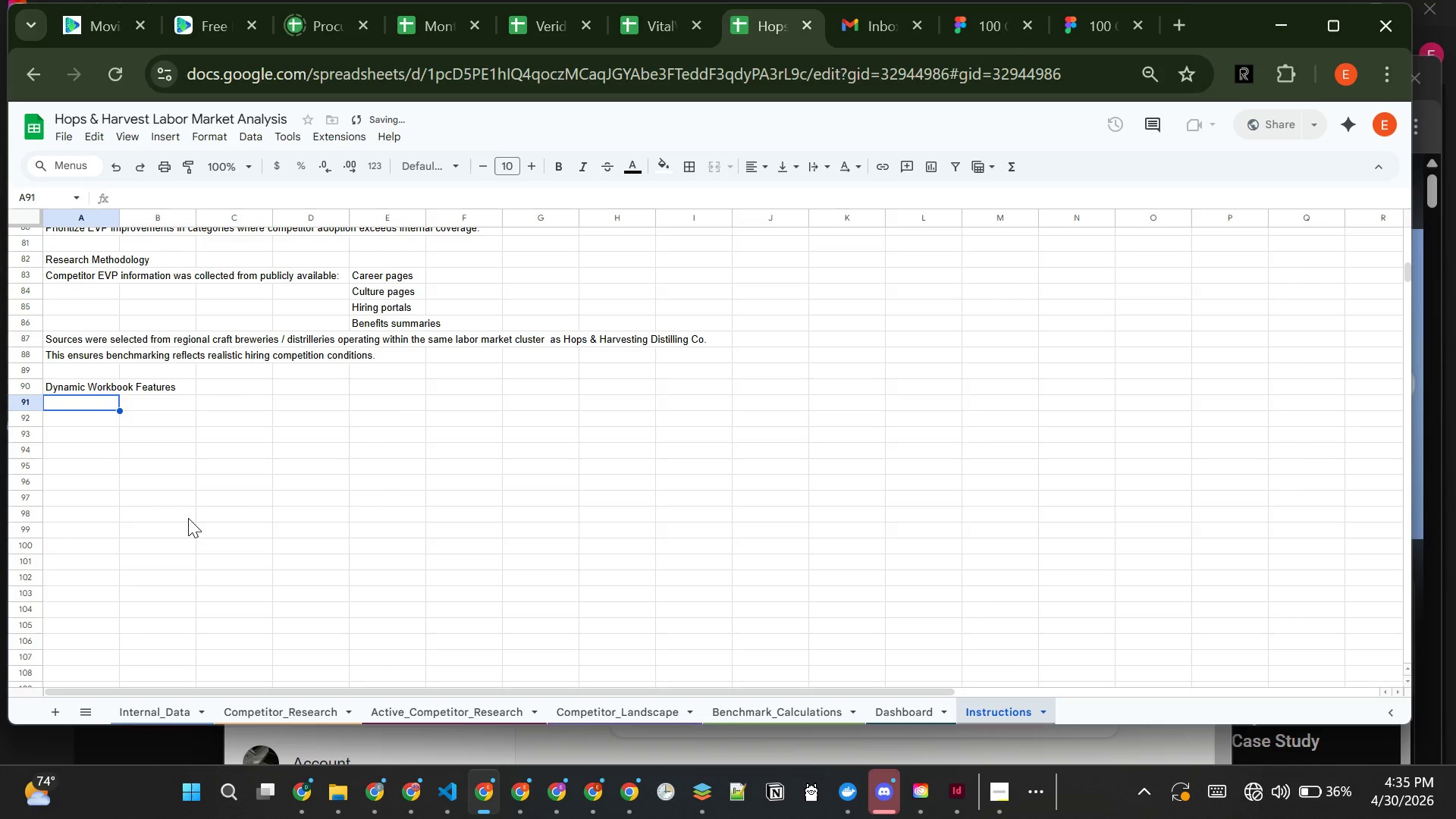 
 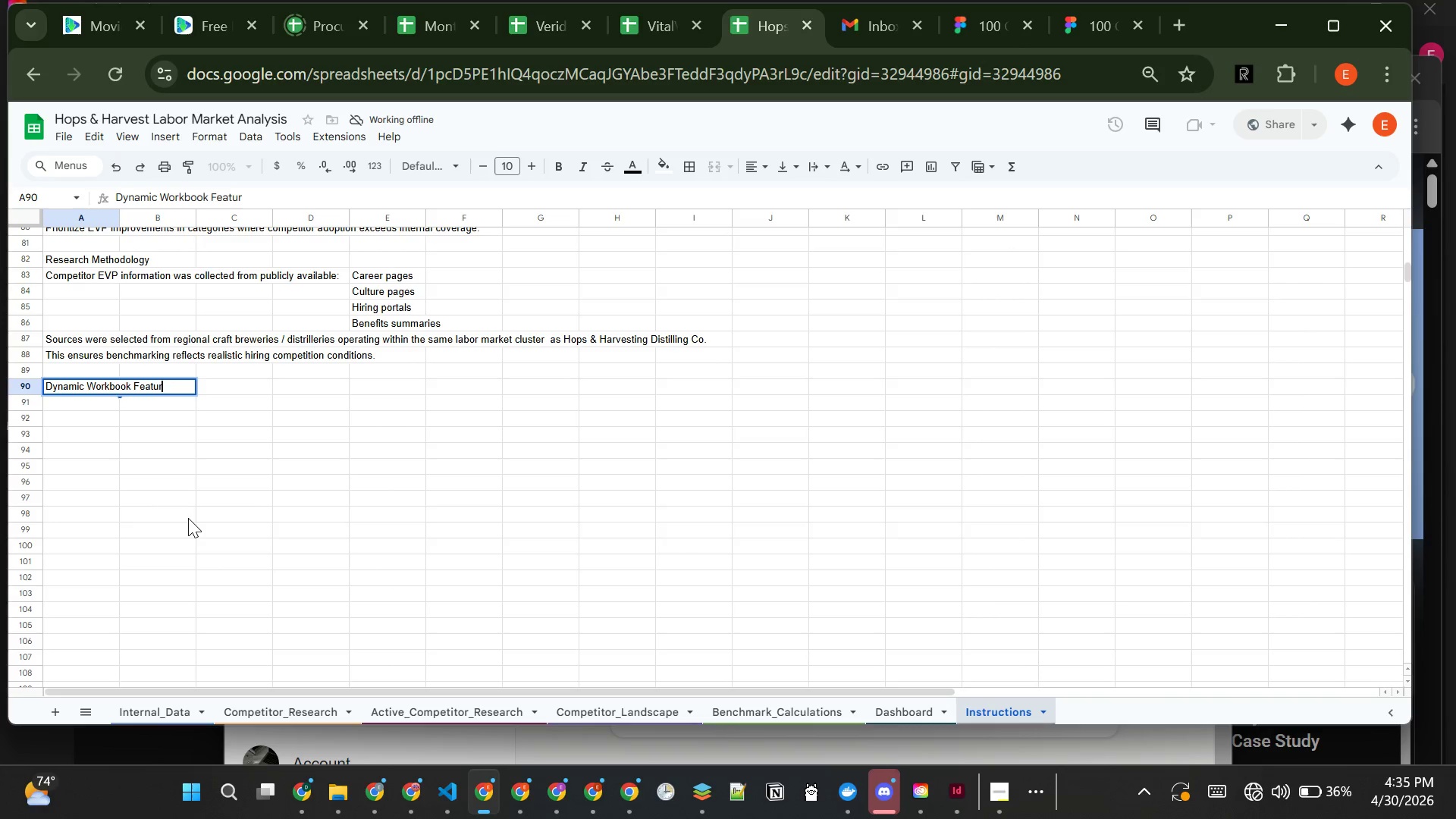 
key(Enter)
 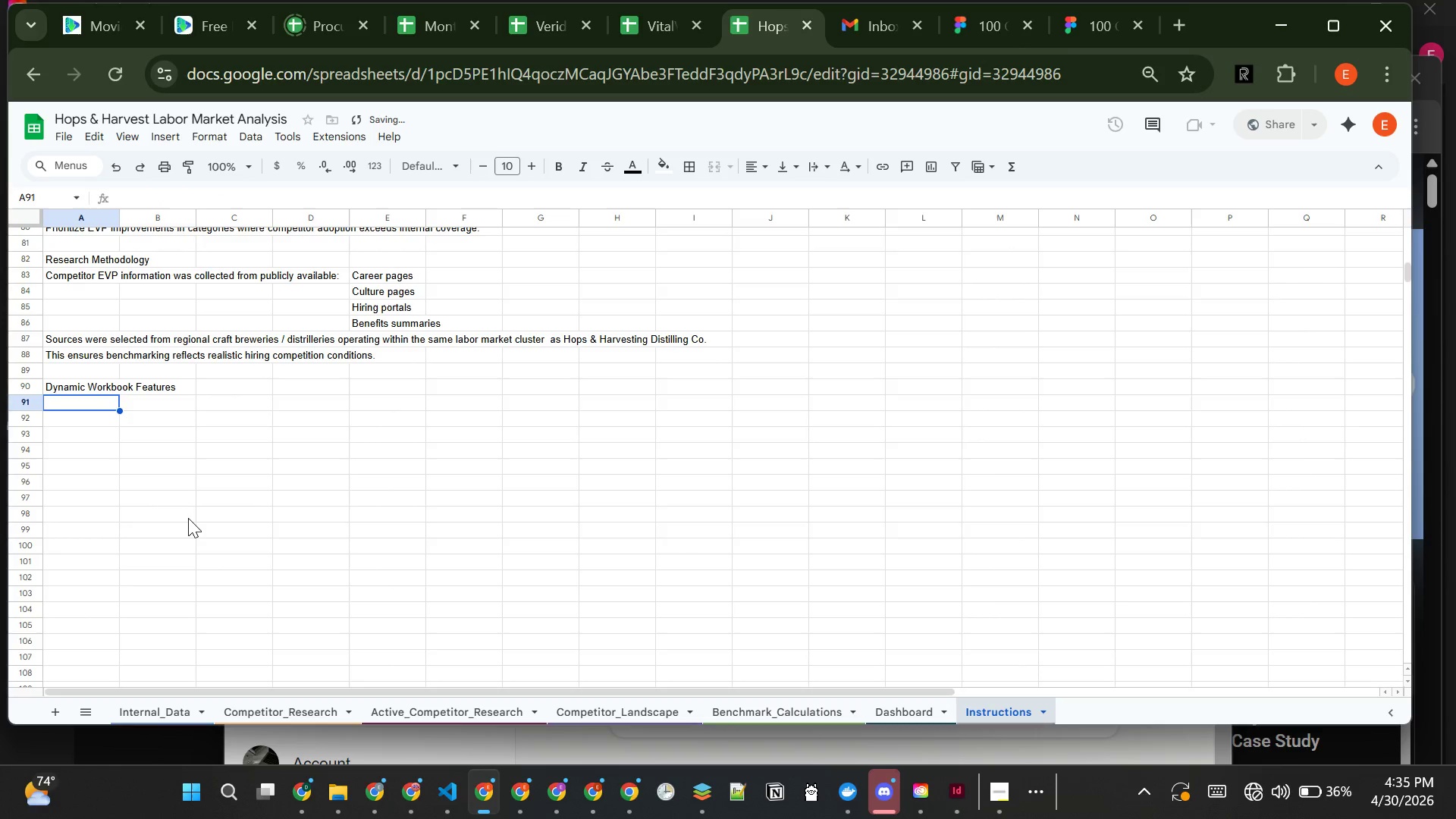 
type(This workbook  automativ)
key(Backspace)
type(cally updates when:)
 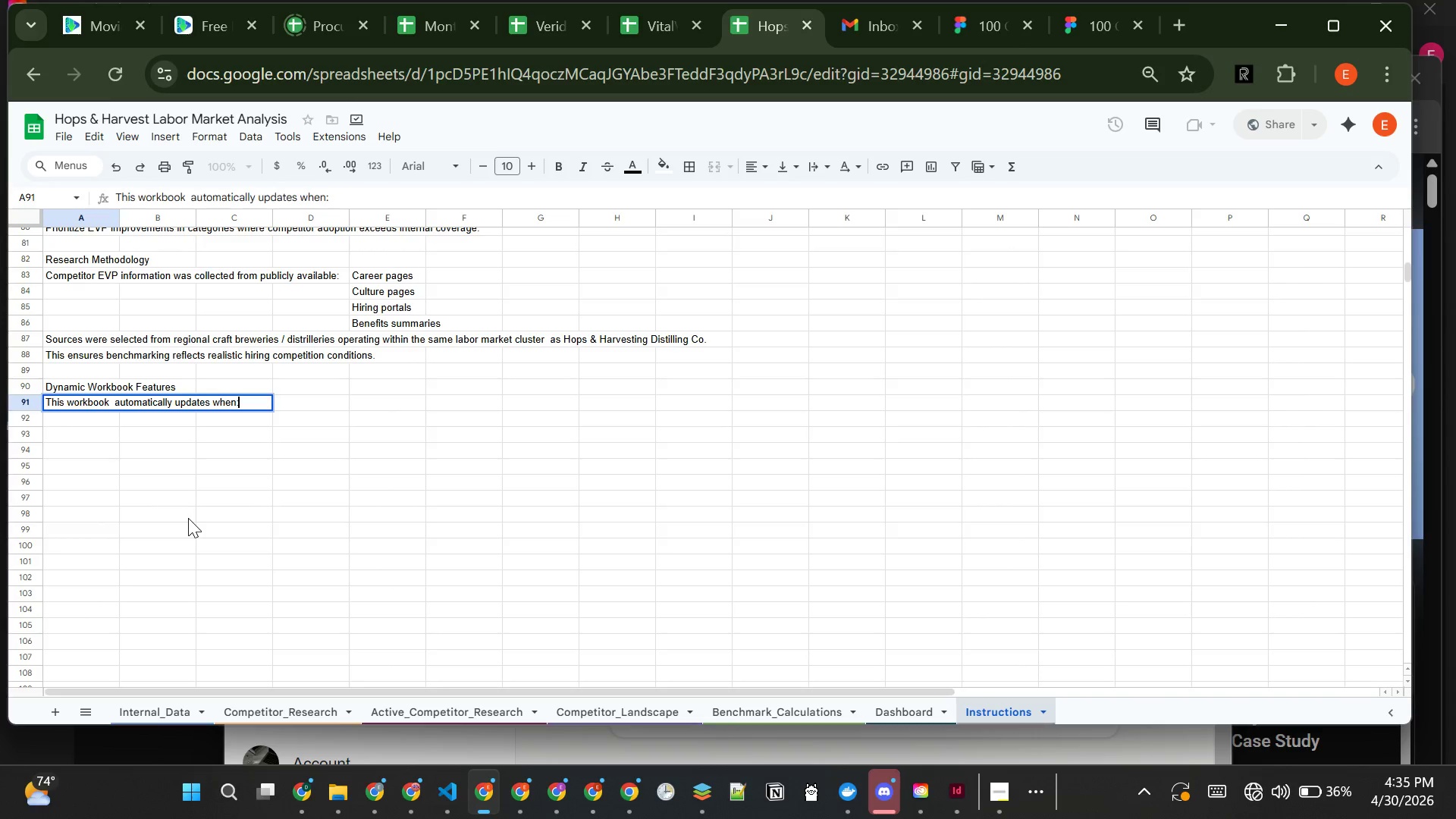 
key(Enter)
 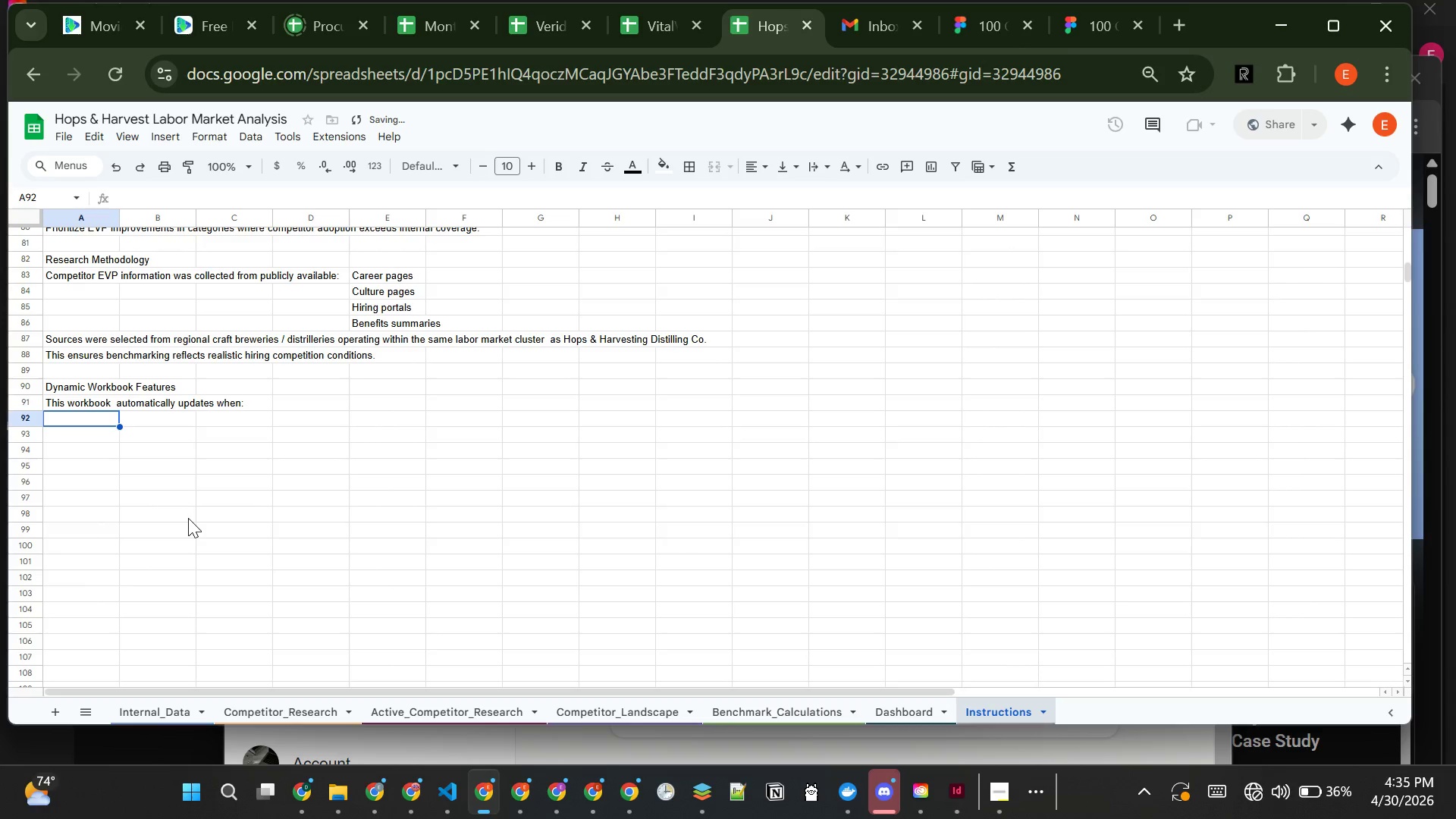 
type(- a[Delete]s)
key(Backspace)
type(s)
key(Backspace)
key(Backspace)
type(salare)
key(Backspace)
type(ies ca)
key(Backspace)
type(hange )
 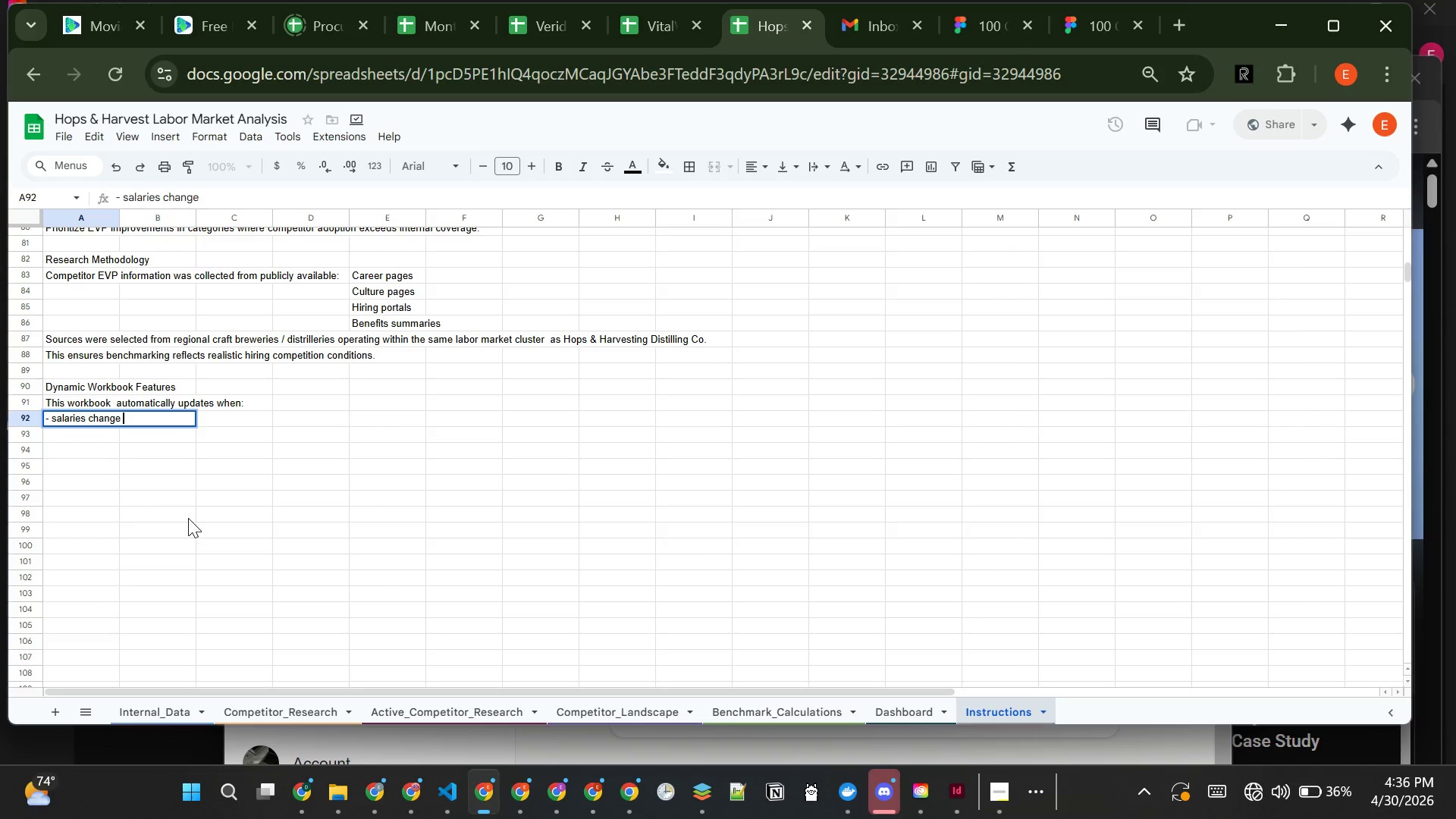 
key(Enter)
 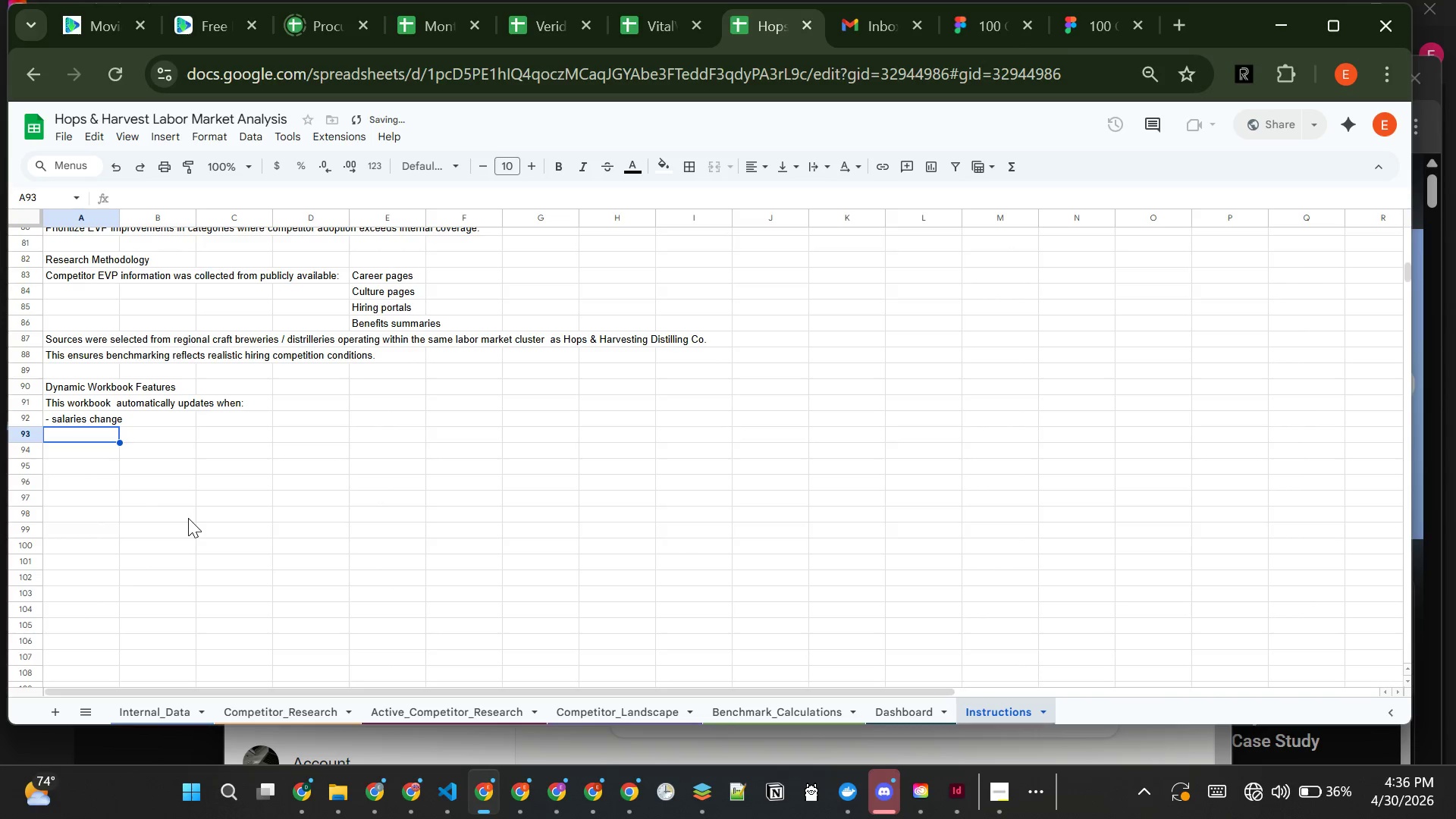 
type(- new competitors are added)
 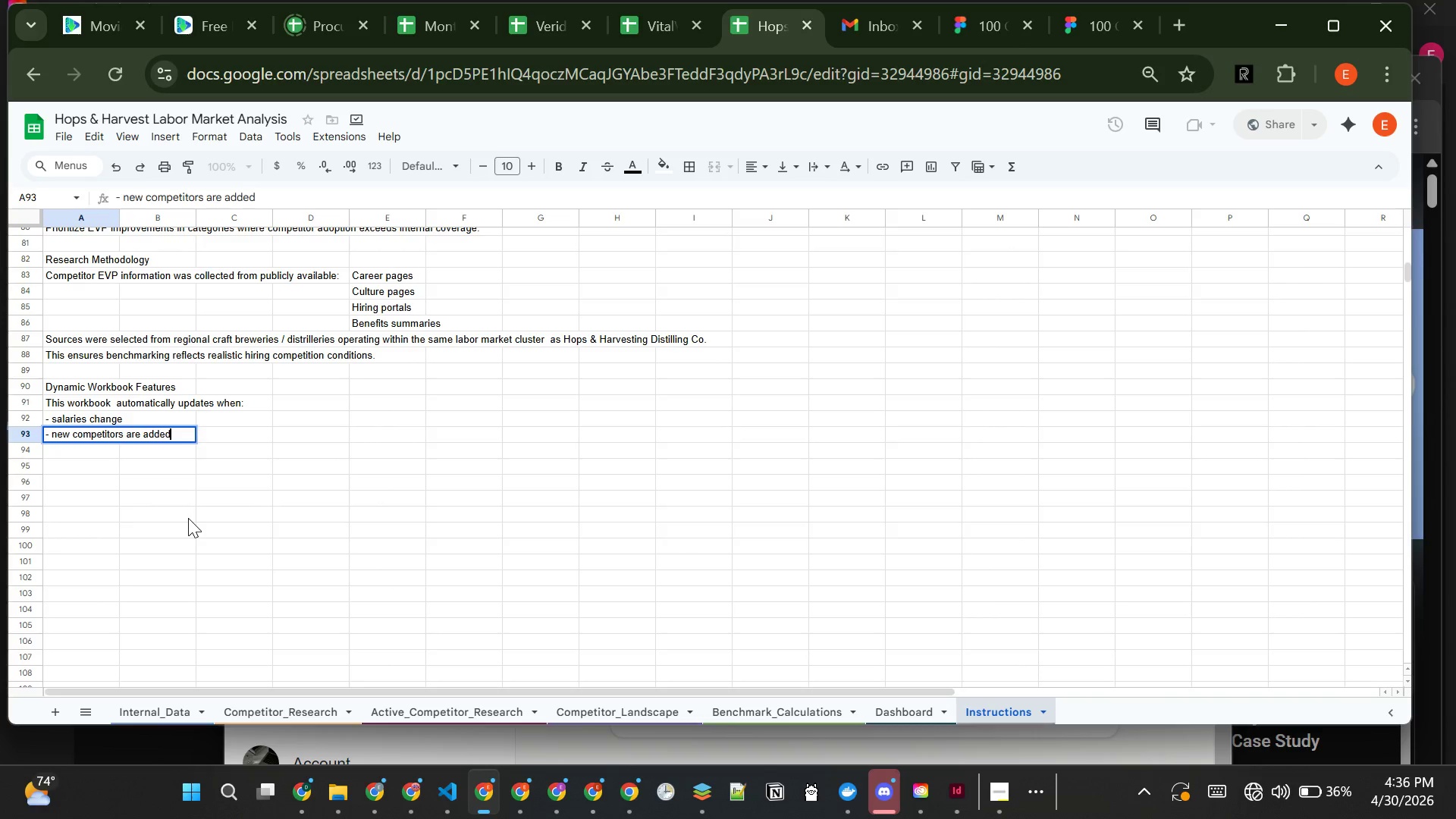 
key(Enter)
 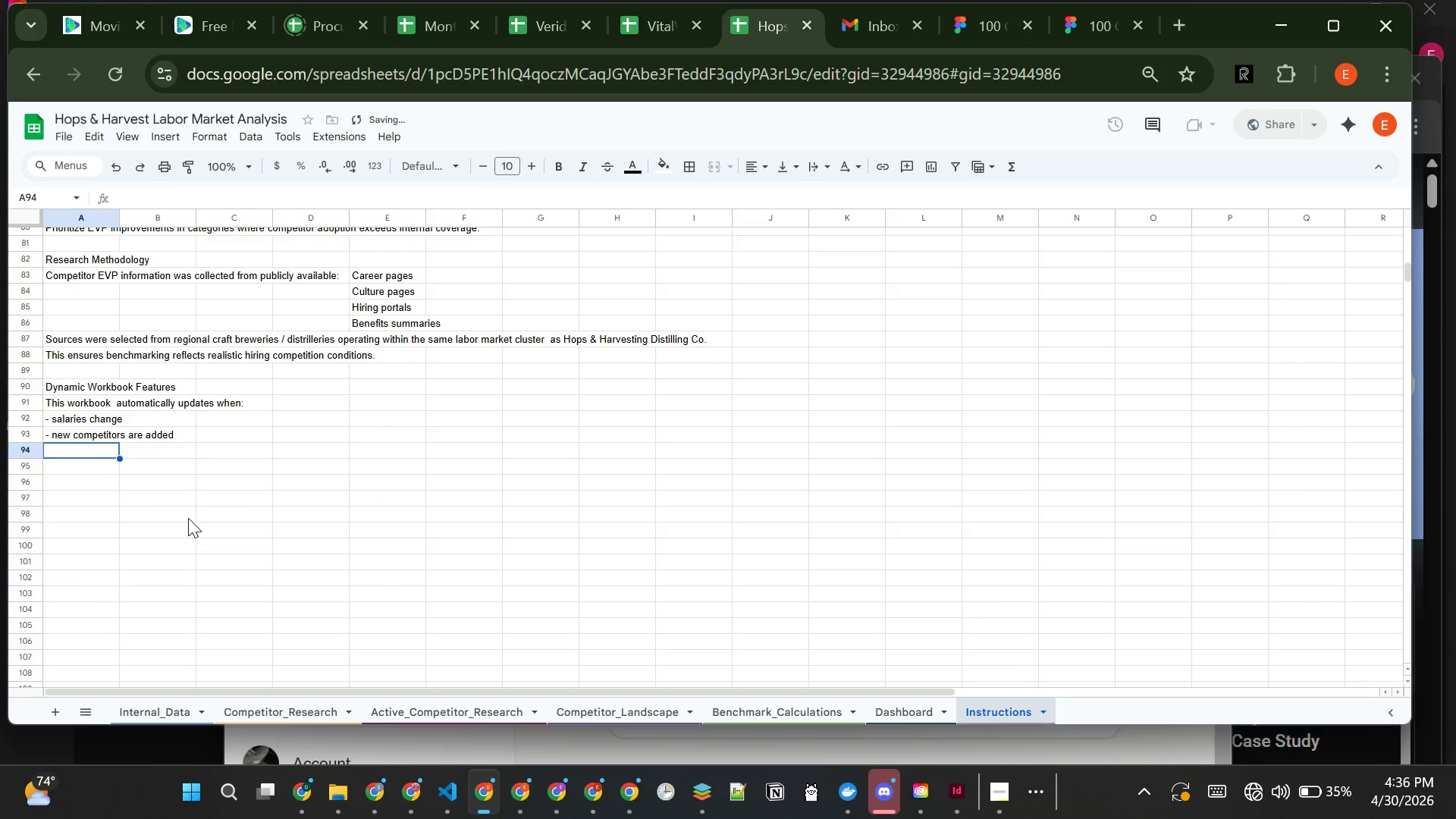 
type(- competito)
key(Backspace)
type(or perks are updated- additional competitiors are addedDashboard c)
key(Backspace)
type(vicuals )
key(Backspace)
key(Backspace)
key(Backspace)
key(Backspace)
key(Backspace)
key(Backspace)
type(suals refresh without requiring manual edits.)
 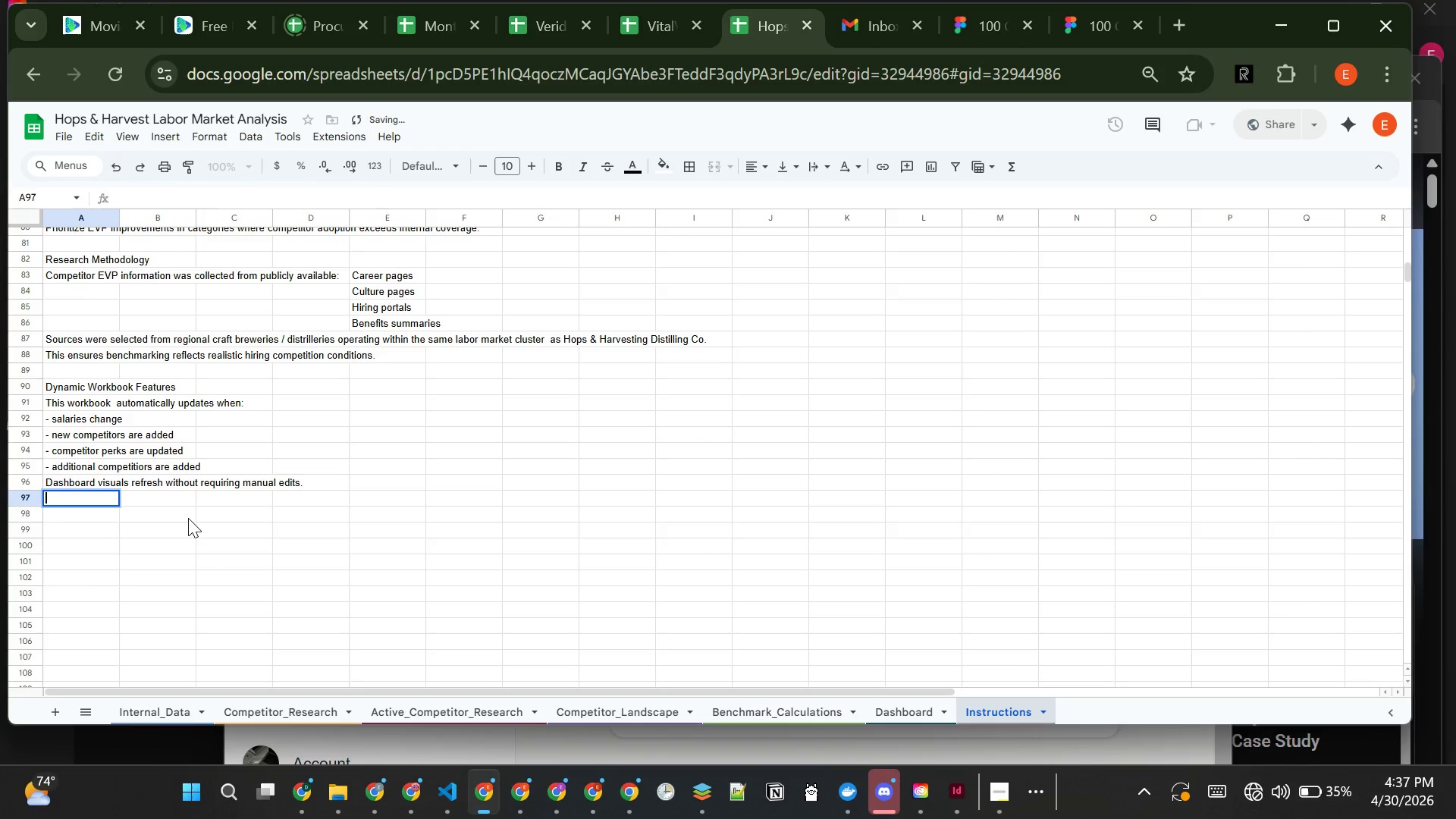 
hold_key(key=Enter, duration=11.77)
 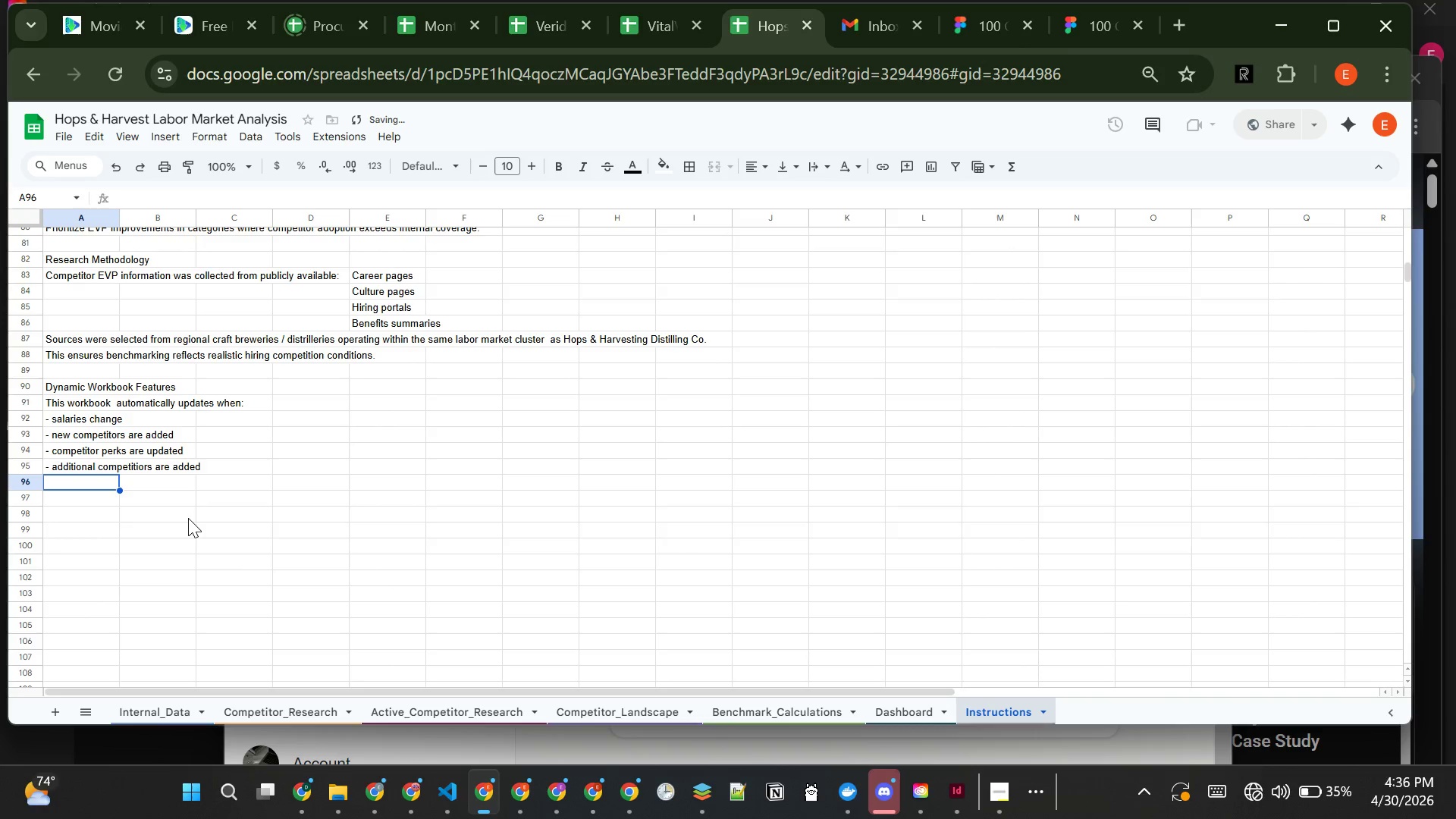 
key(Enter)
 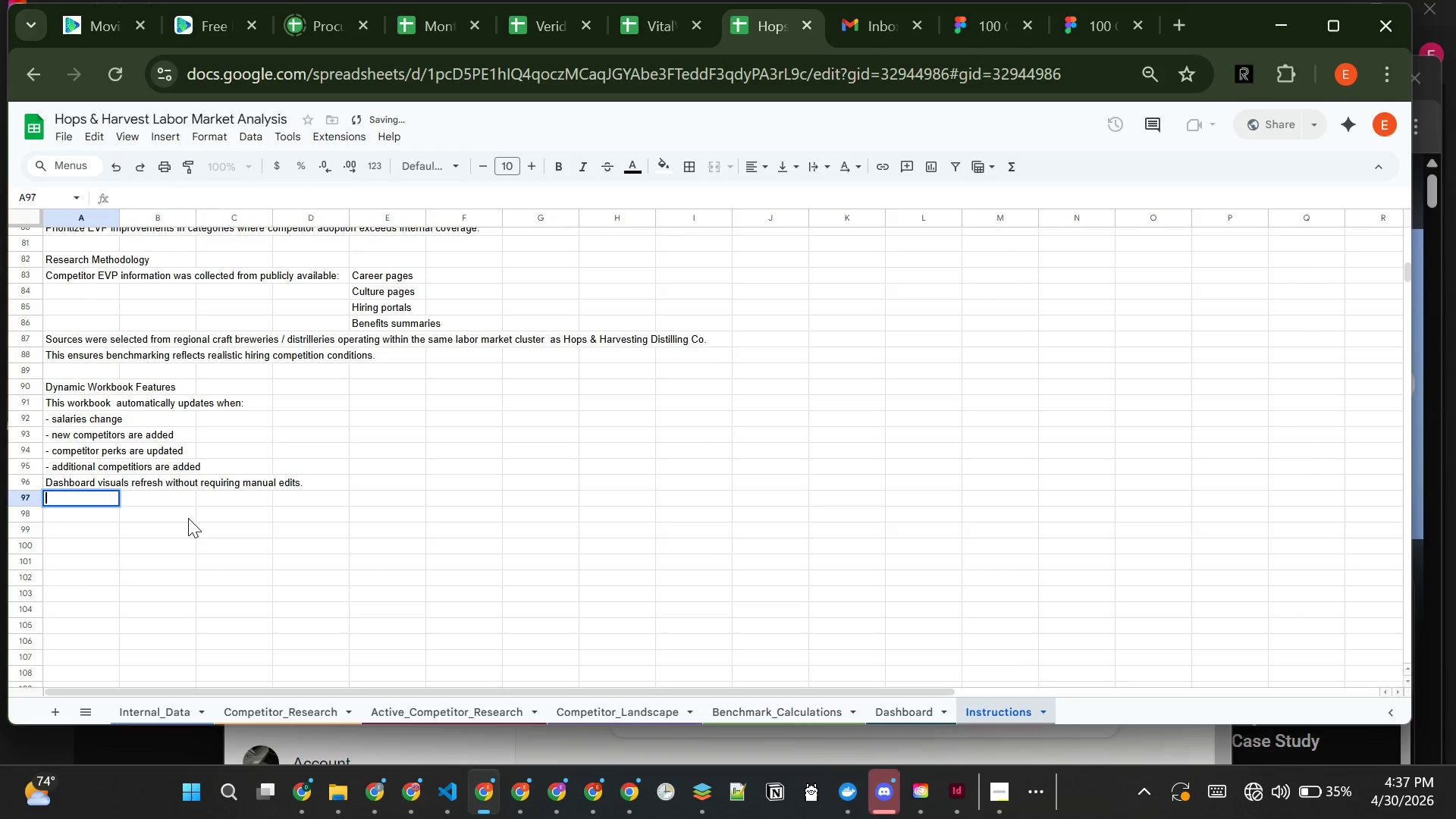 
key(Enter)
 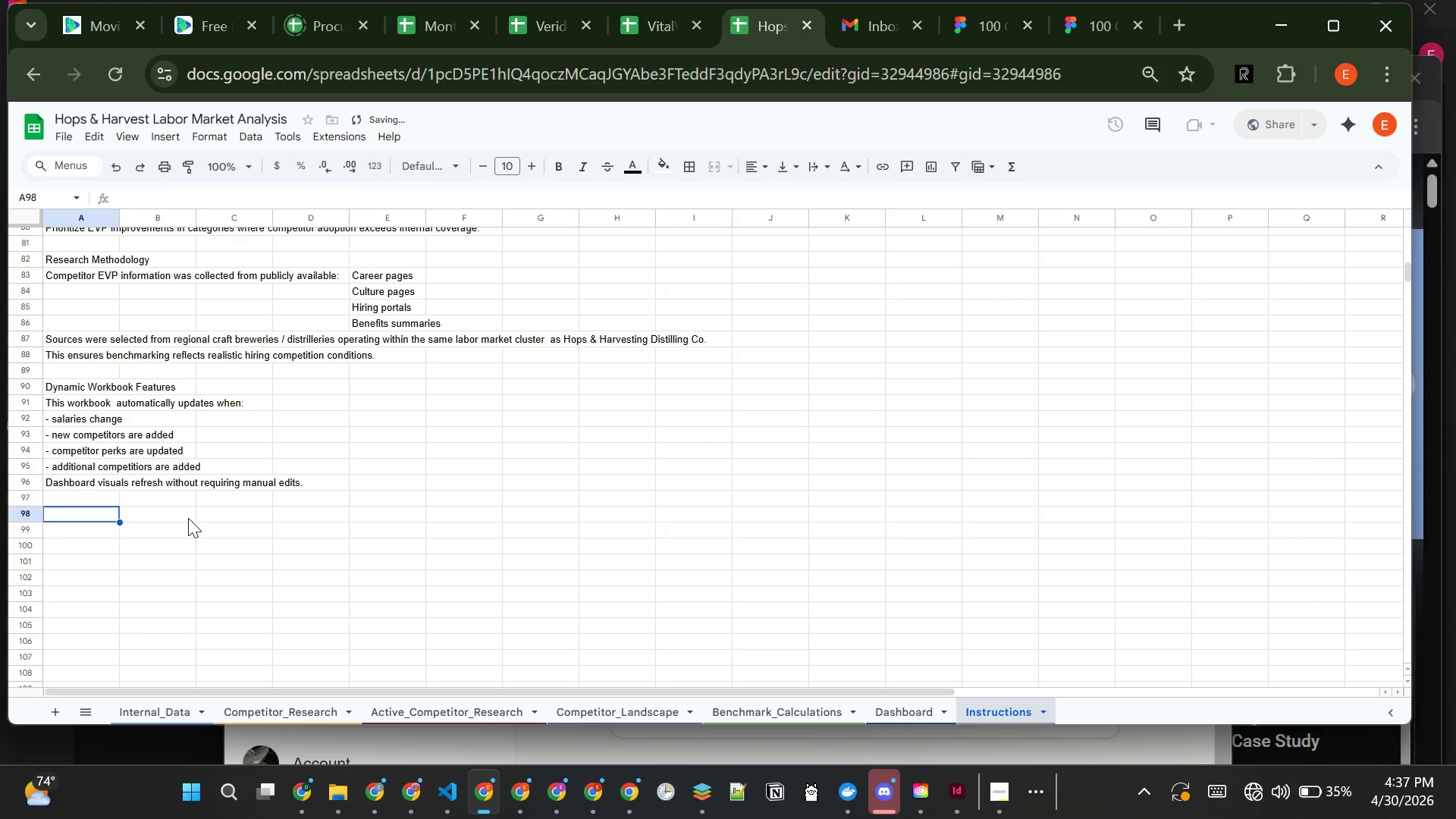 
key(Enter)
 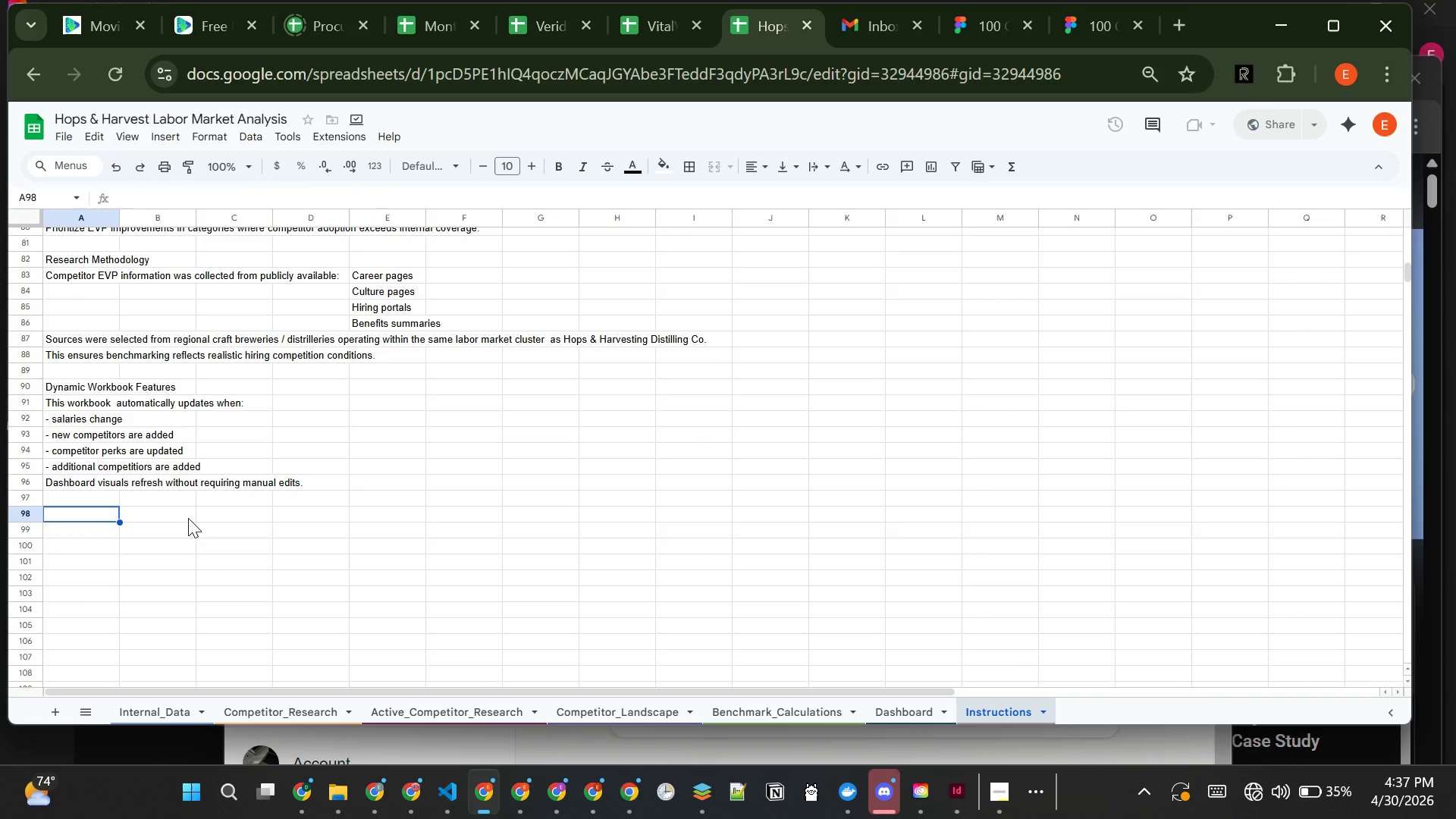 
wait(12.67)
 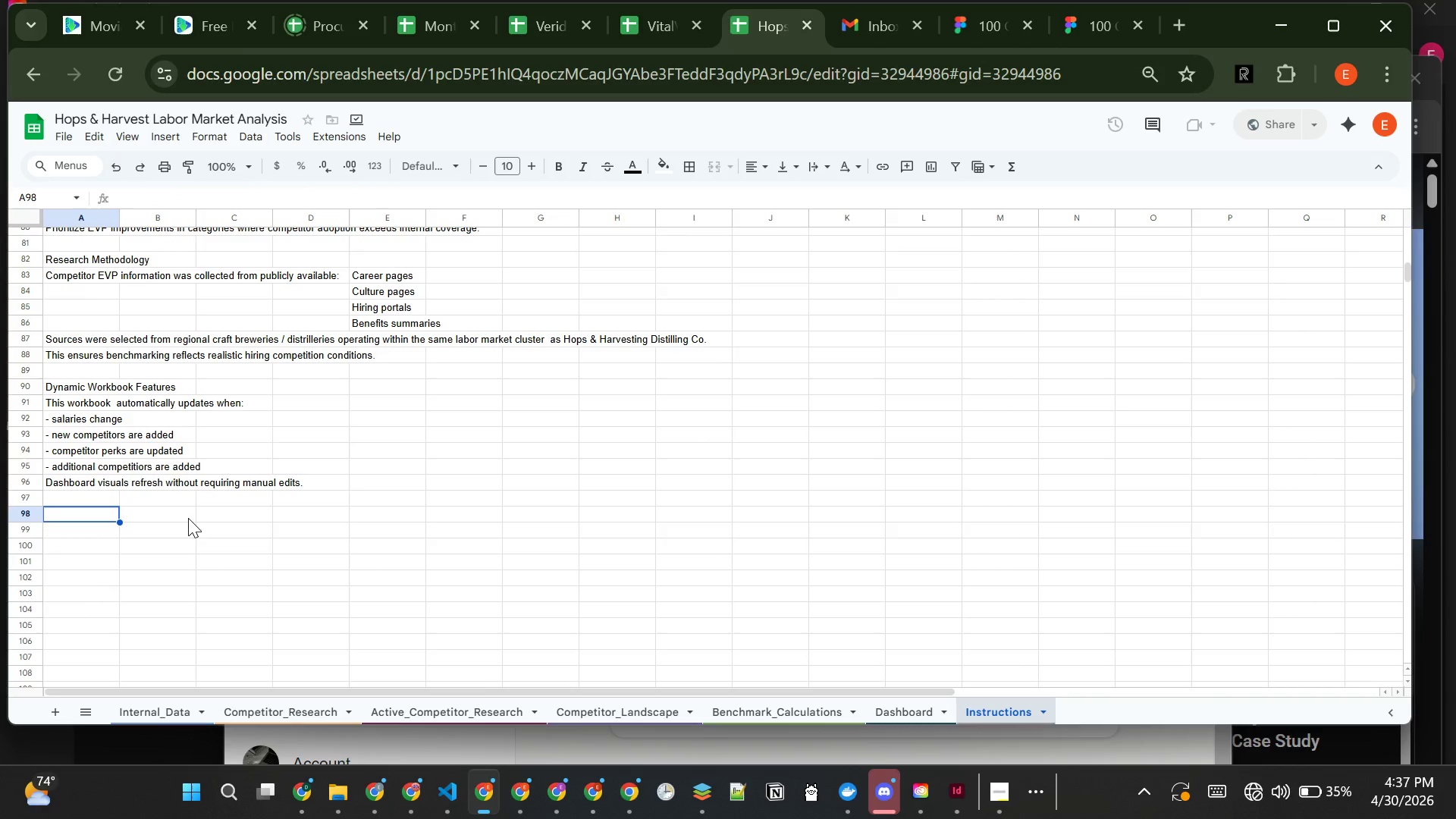 
type(Sheet Protection)
 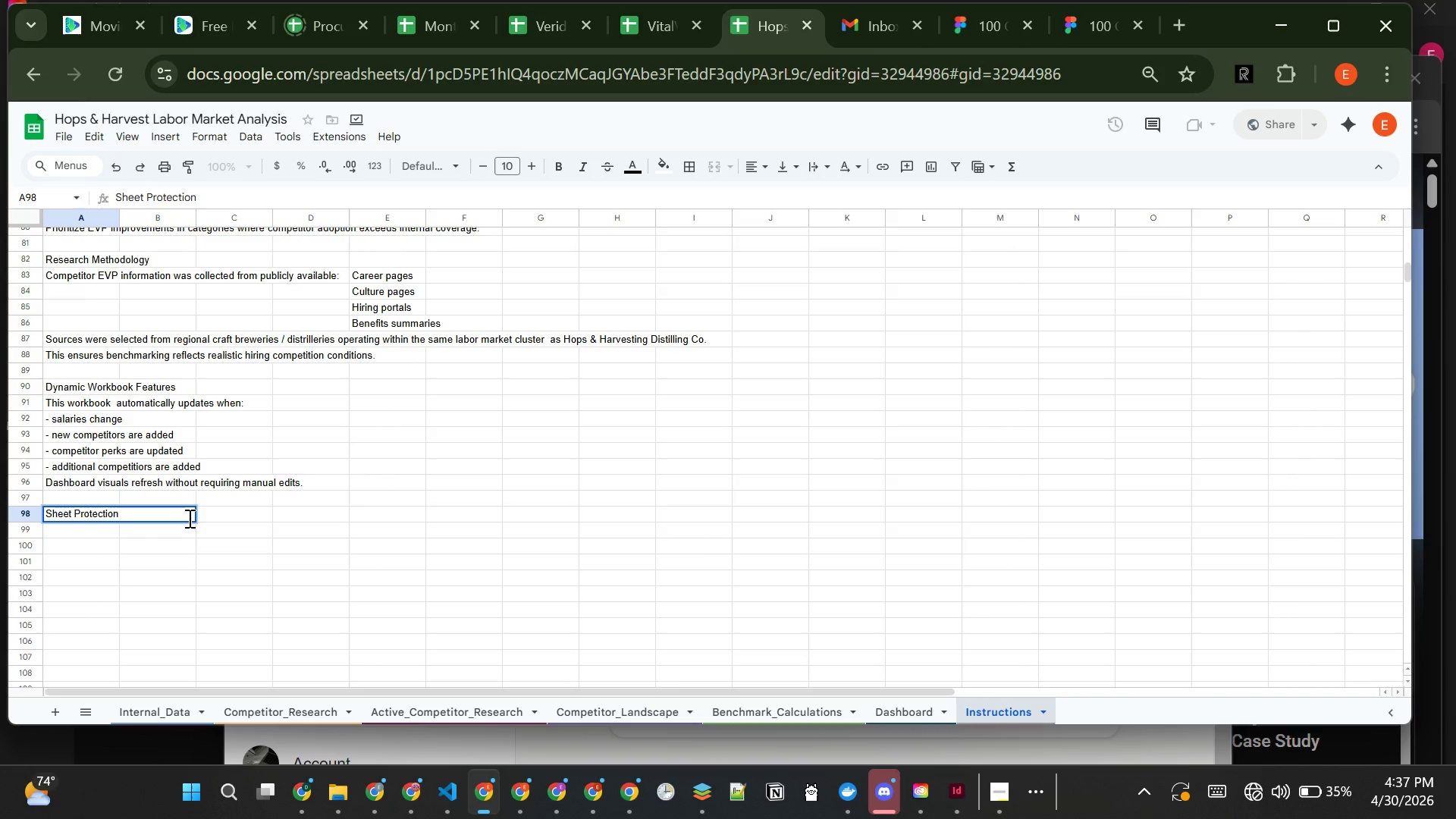 
left_click([704, 747])